 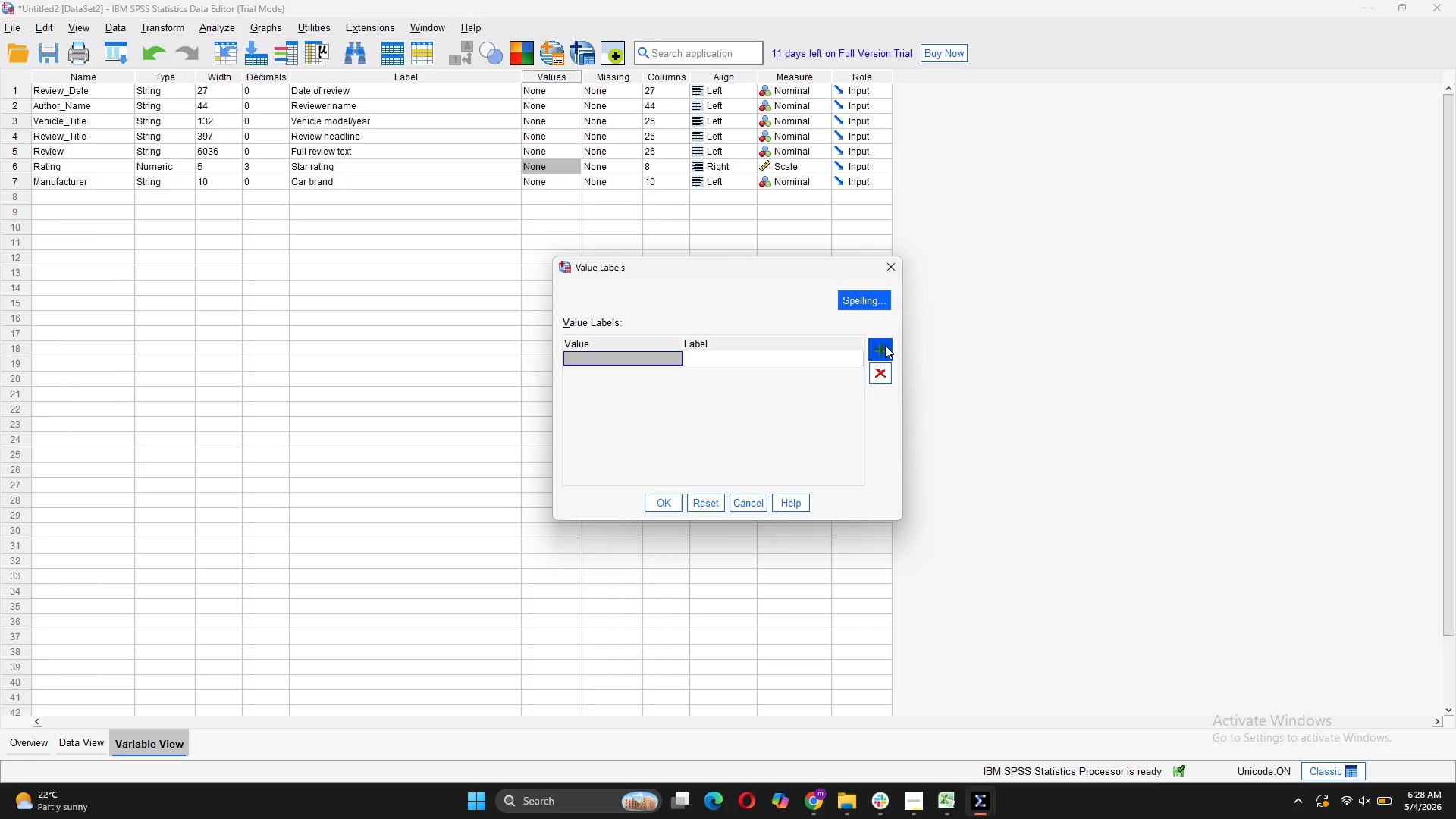 
key(1)
 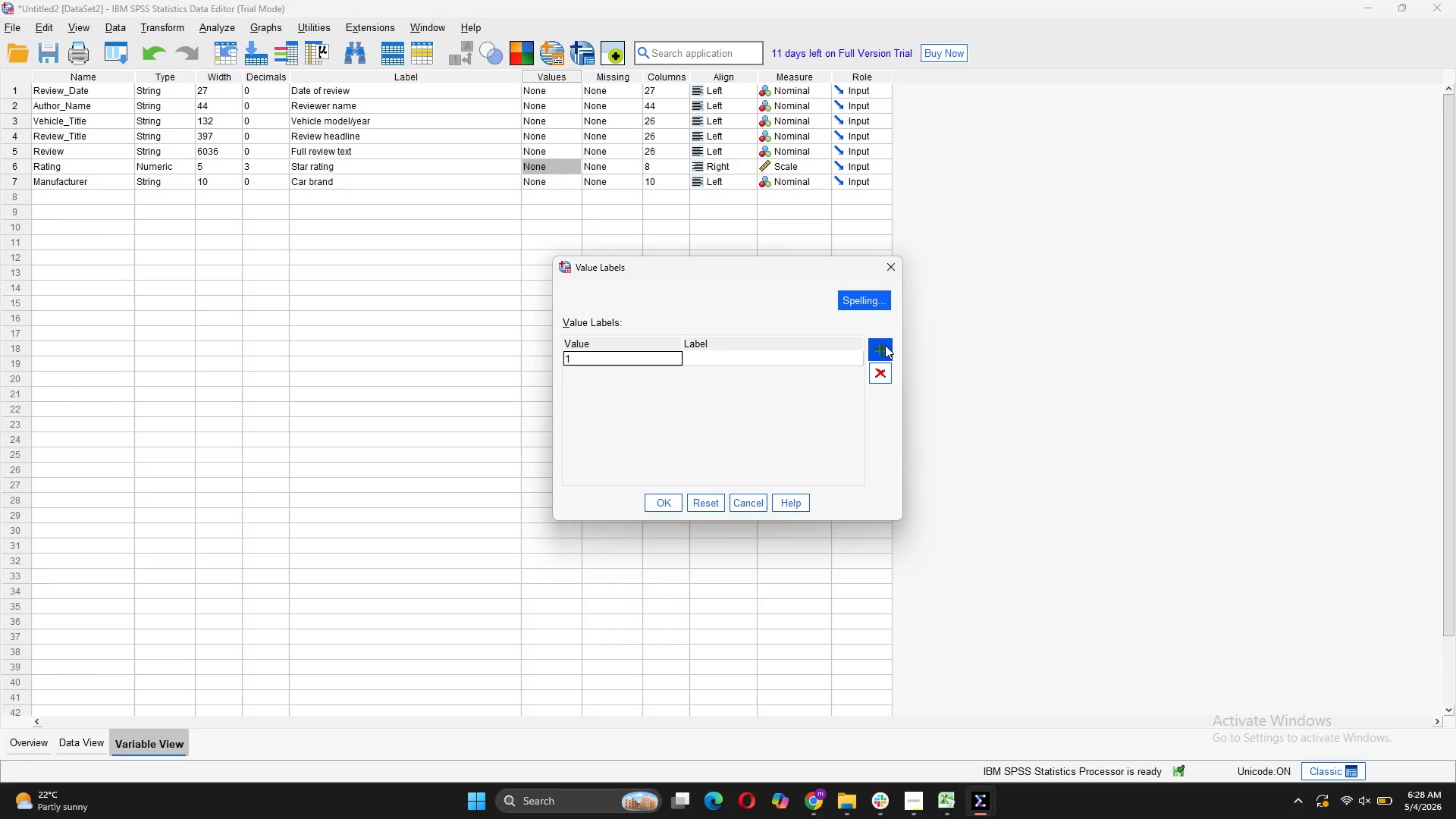 
left_click([885, 345])
 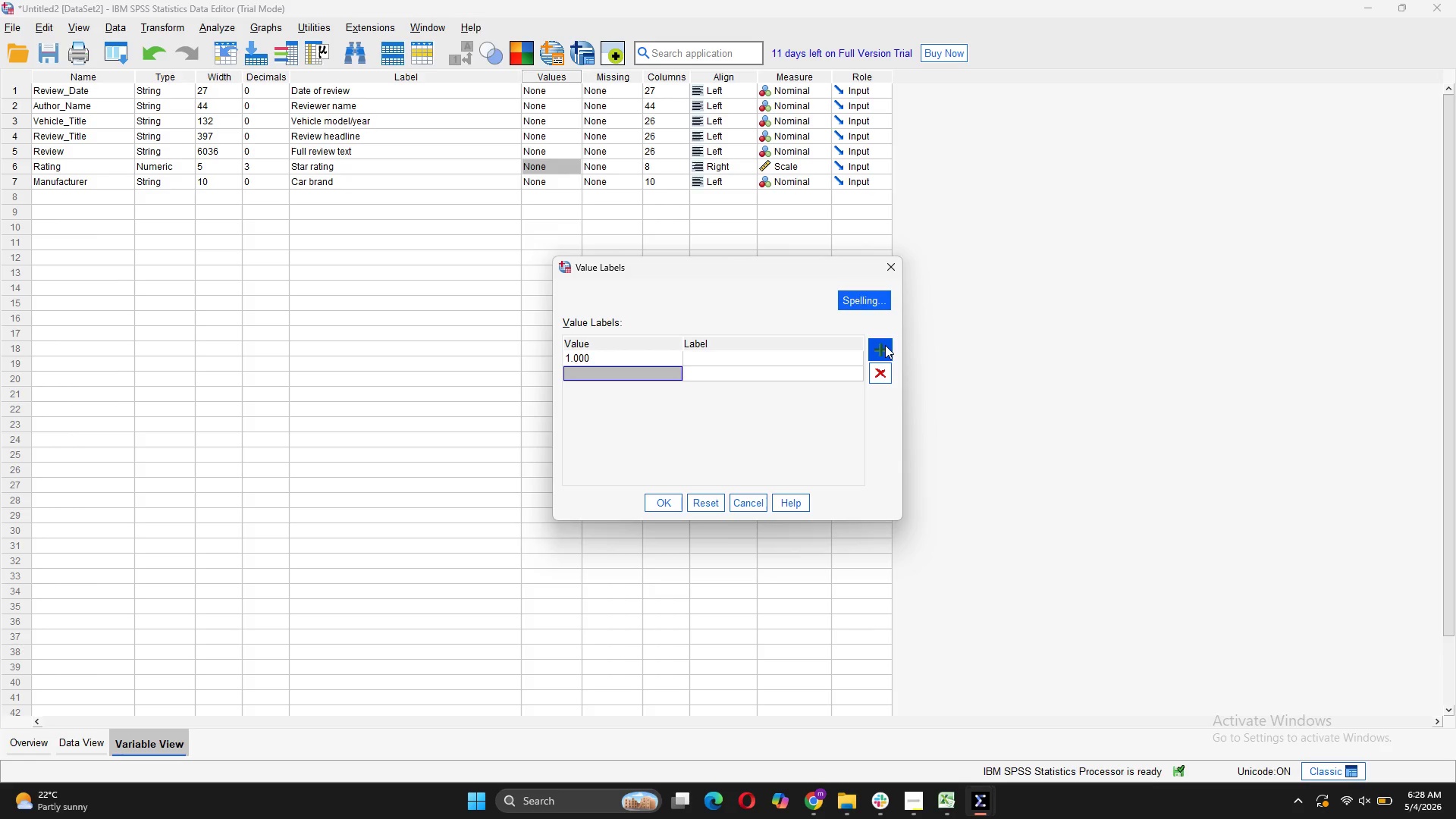 
key(2)
 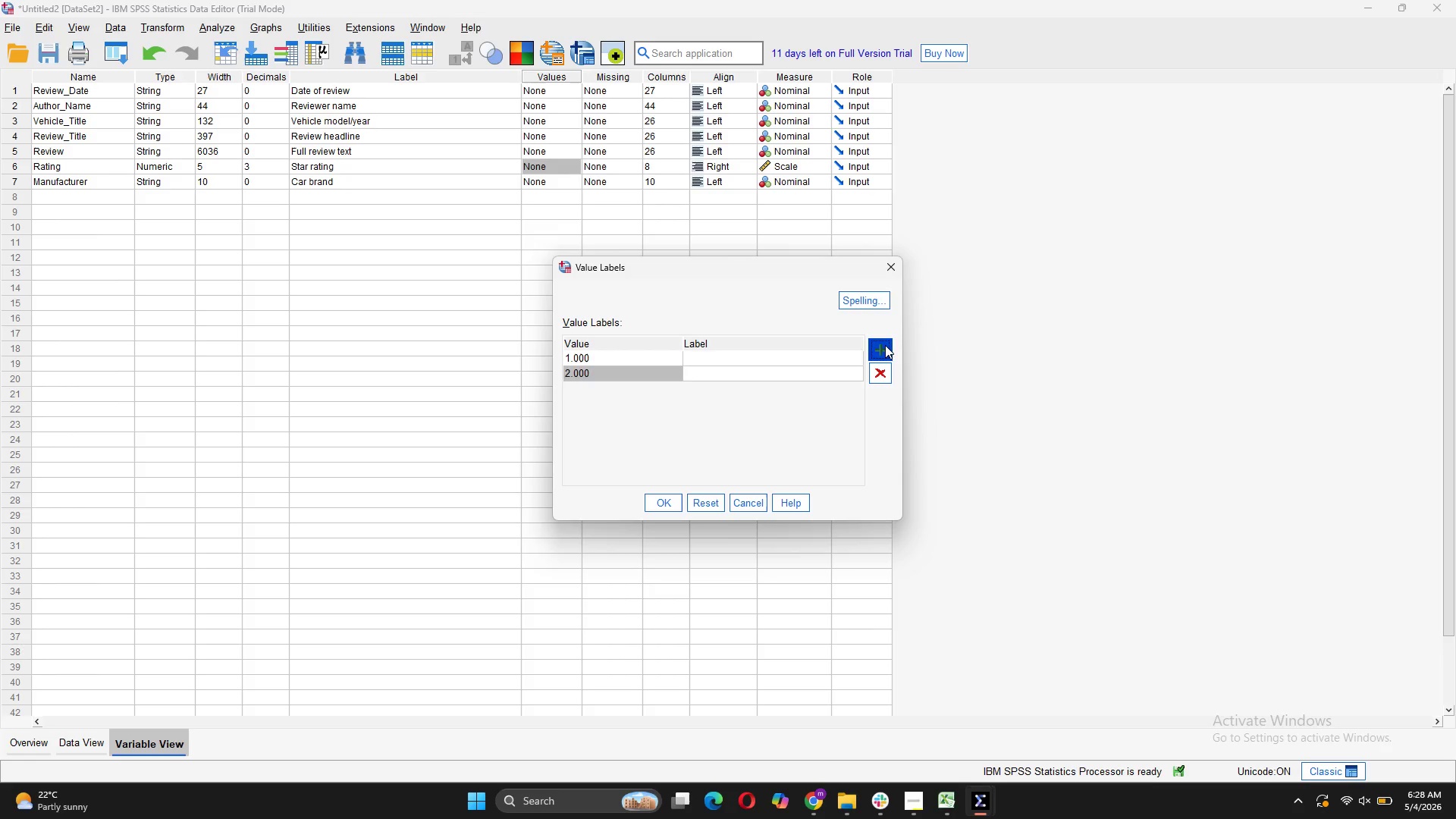 
left_click([885, 345])
 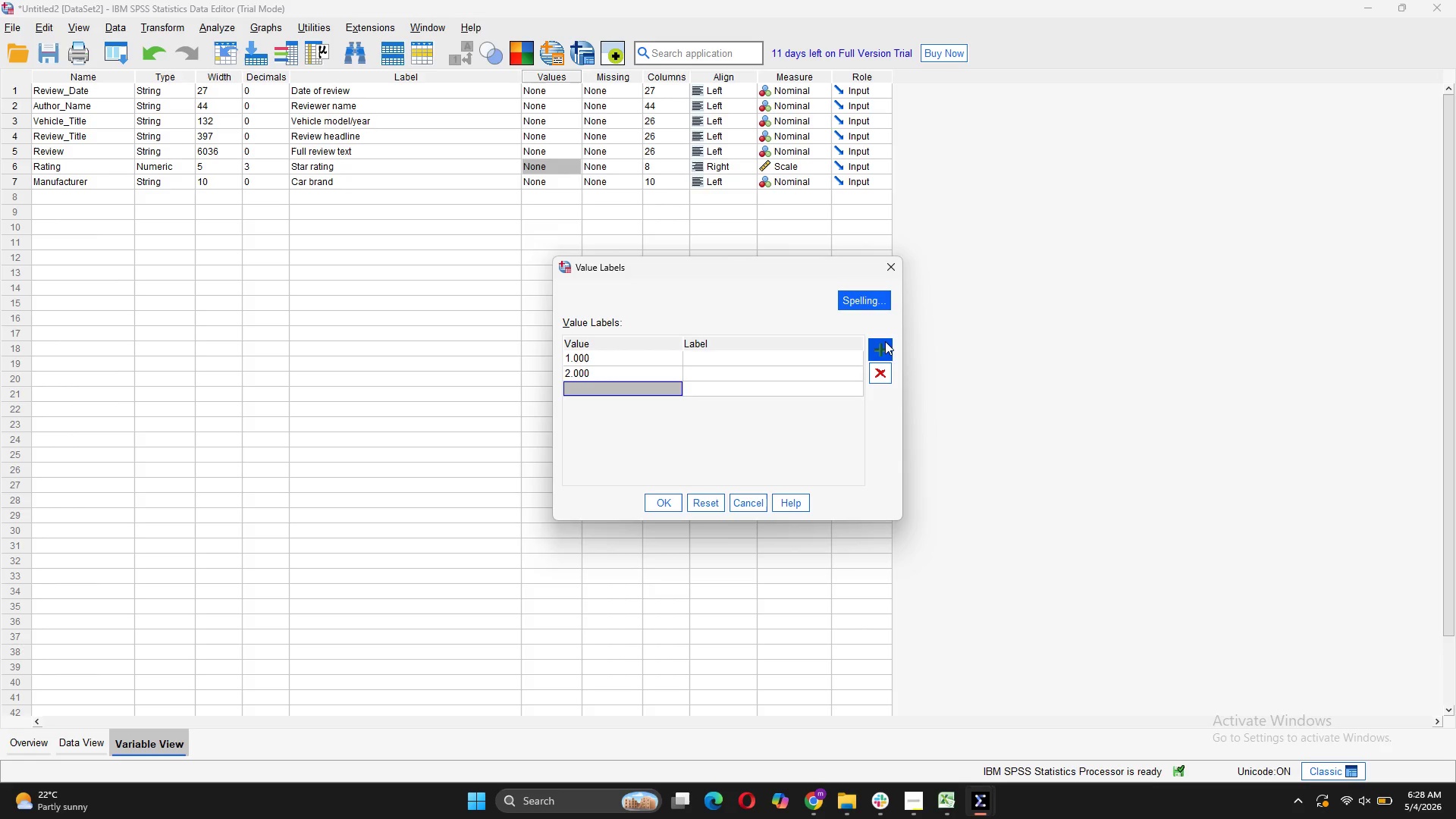 
key(3)
 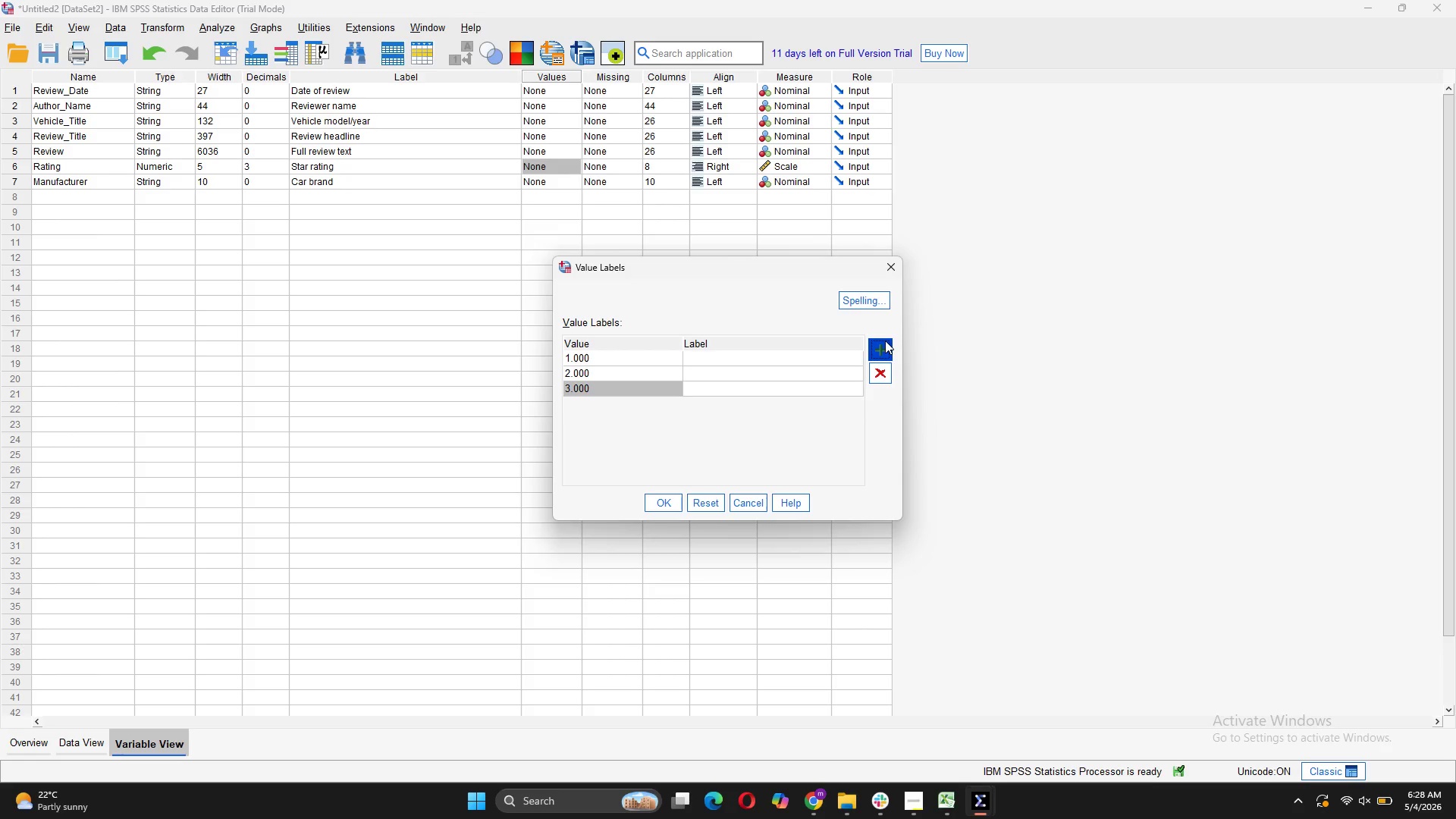 
left_click([885, 340])
 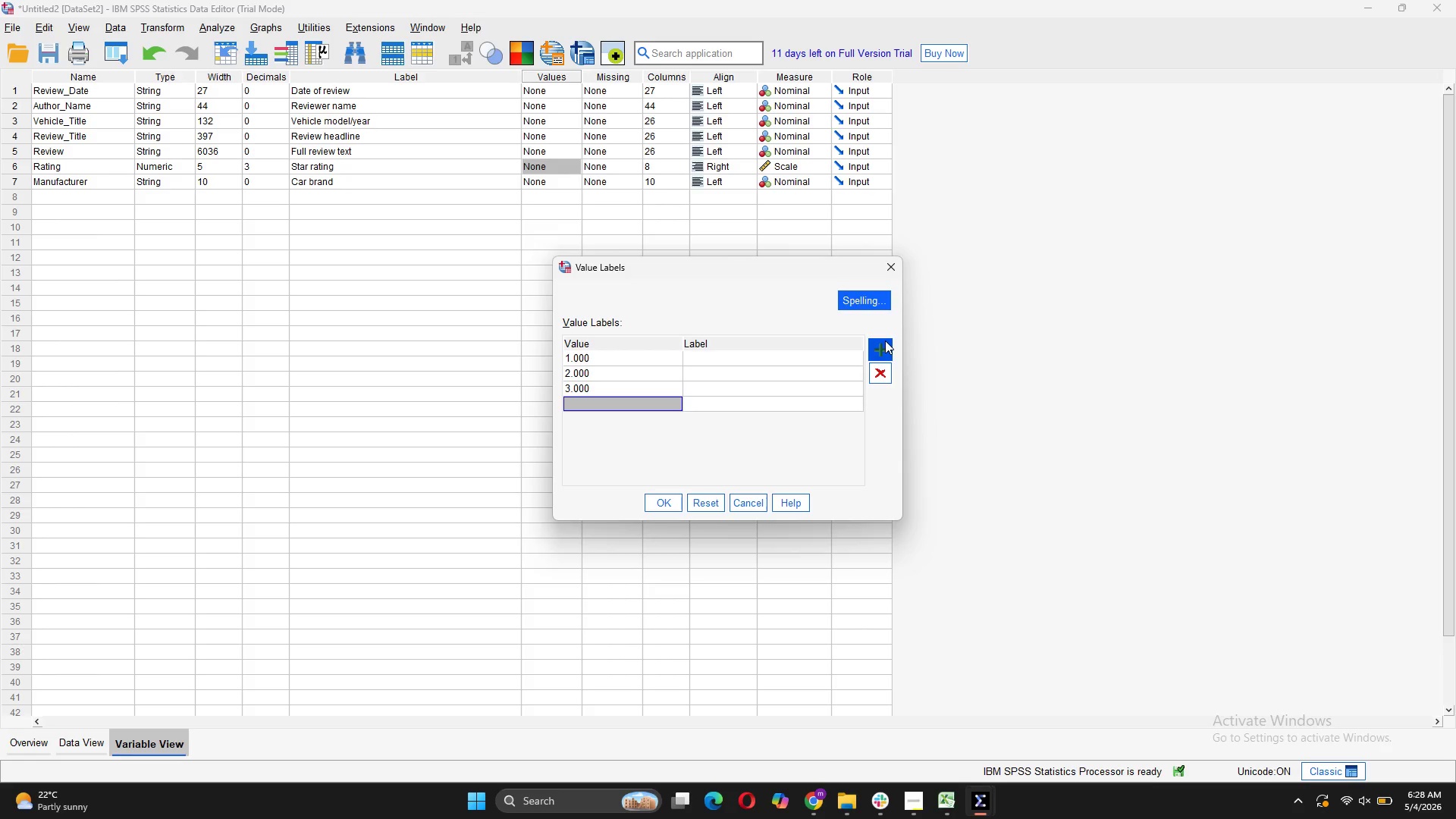 
key(4)
 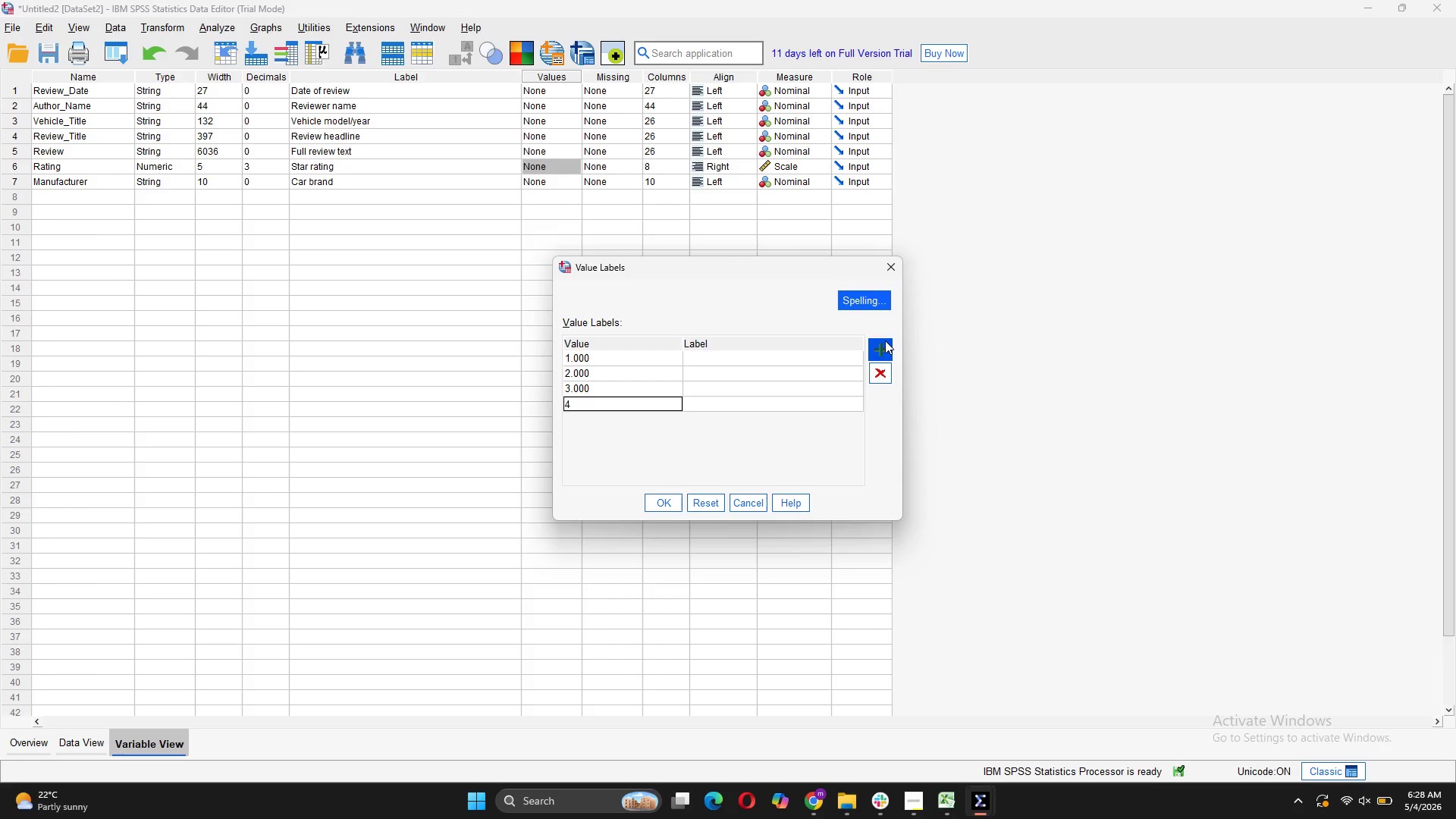 
left_click([885, 340])
 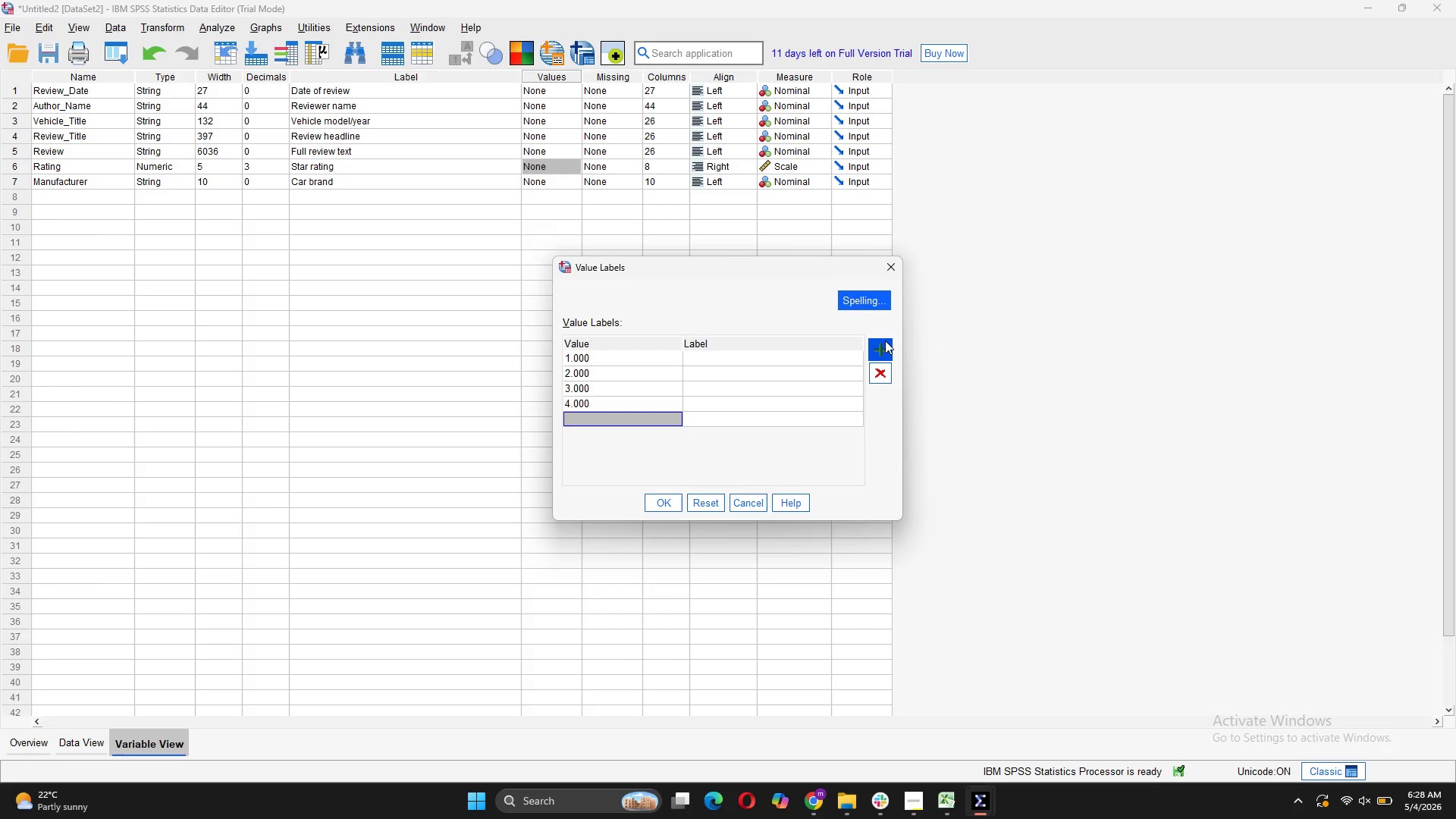 
key(5)
 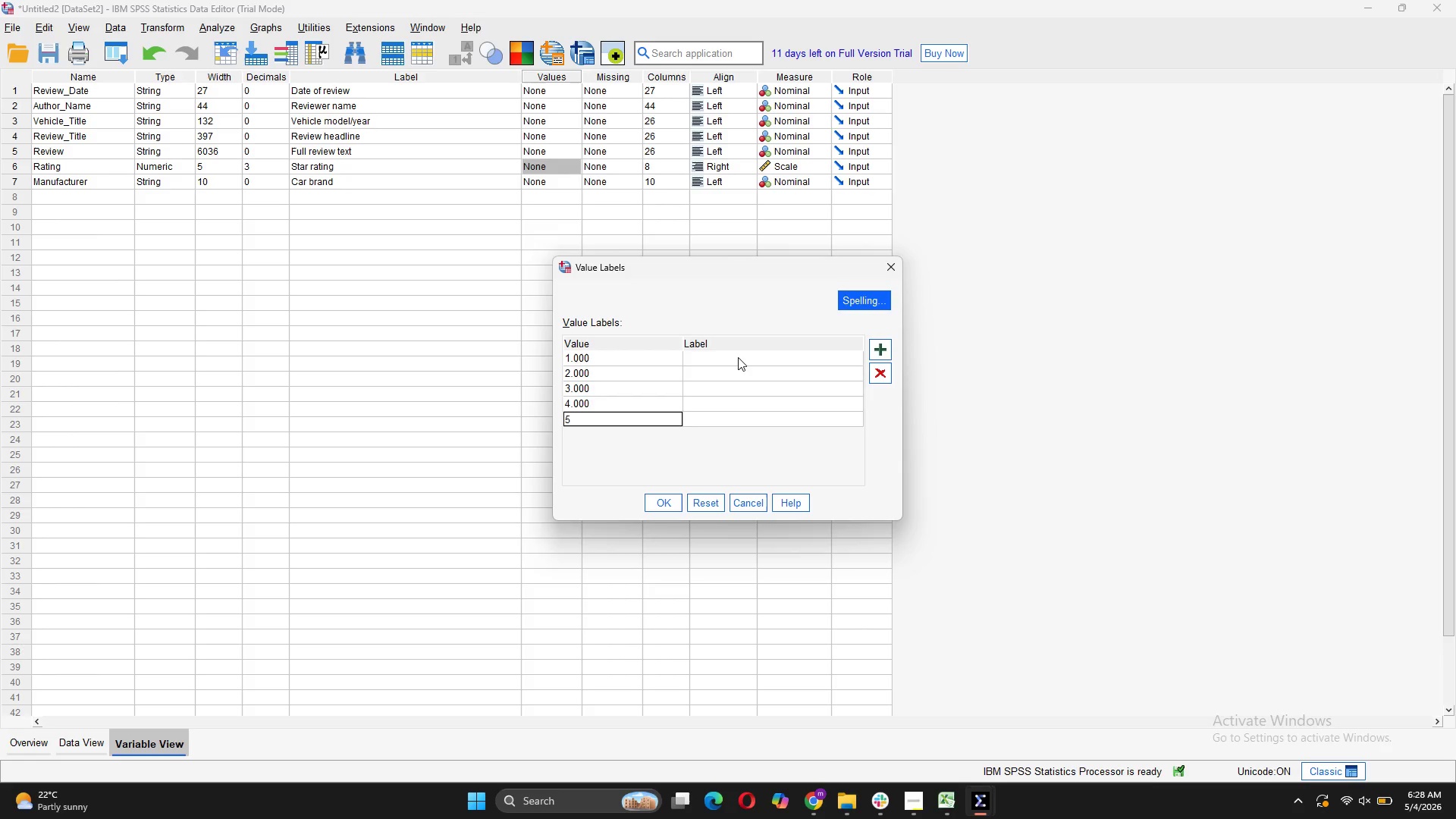 
left_click([738, 359])
 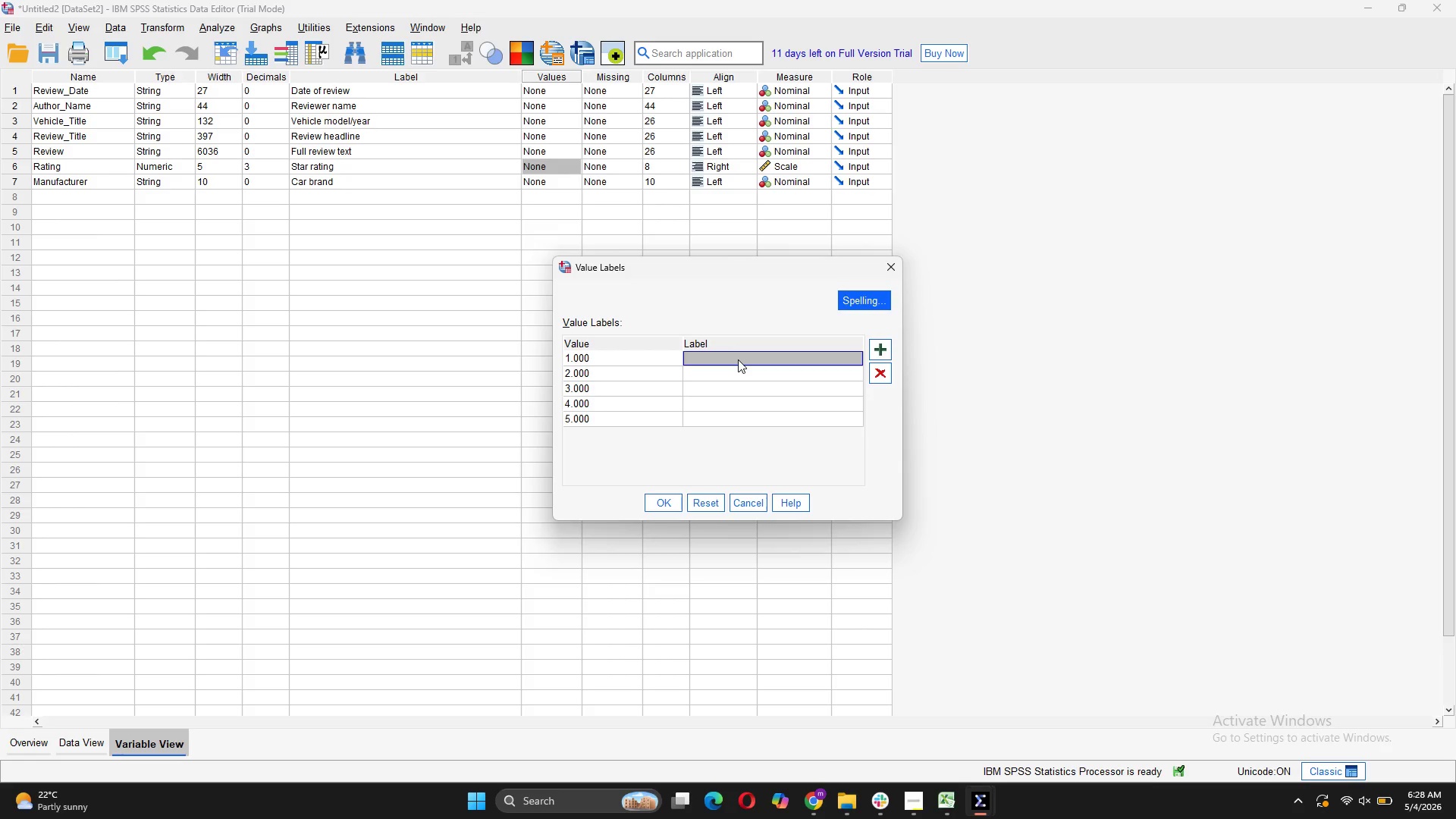 
left_click([738, 359])
 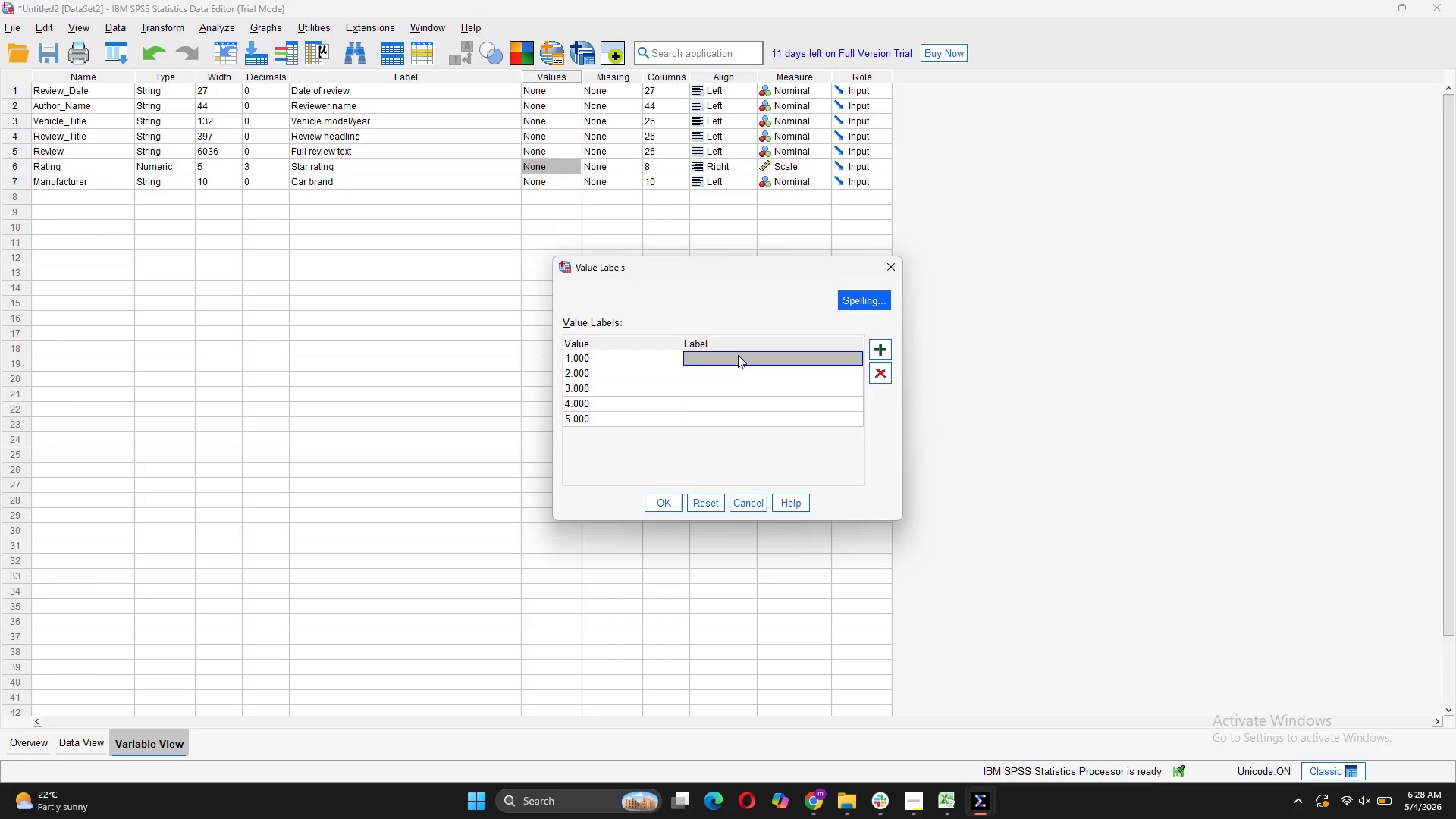 
double_click([738, 355])
 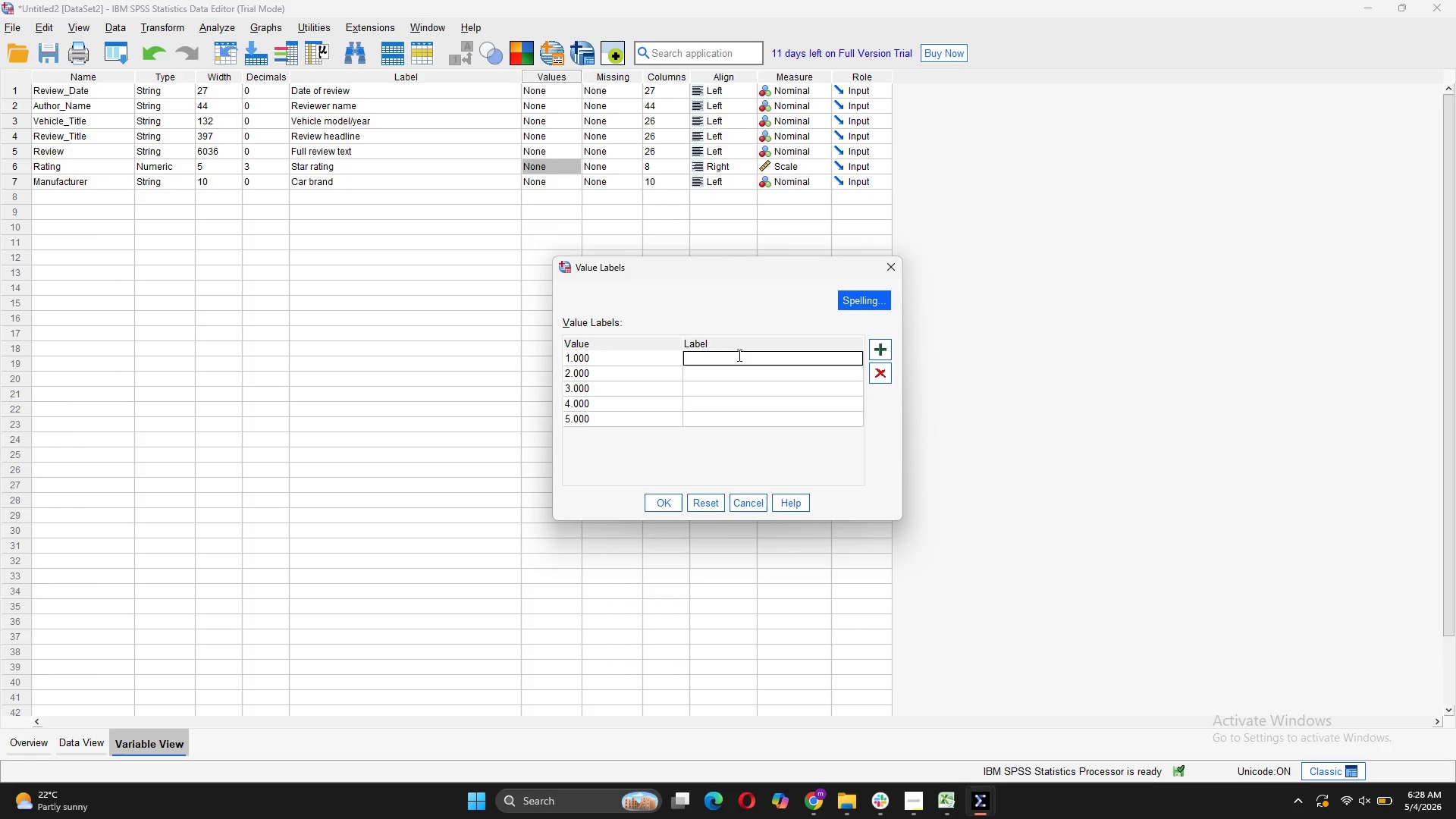 
type(Very Poor)
 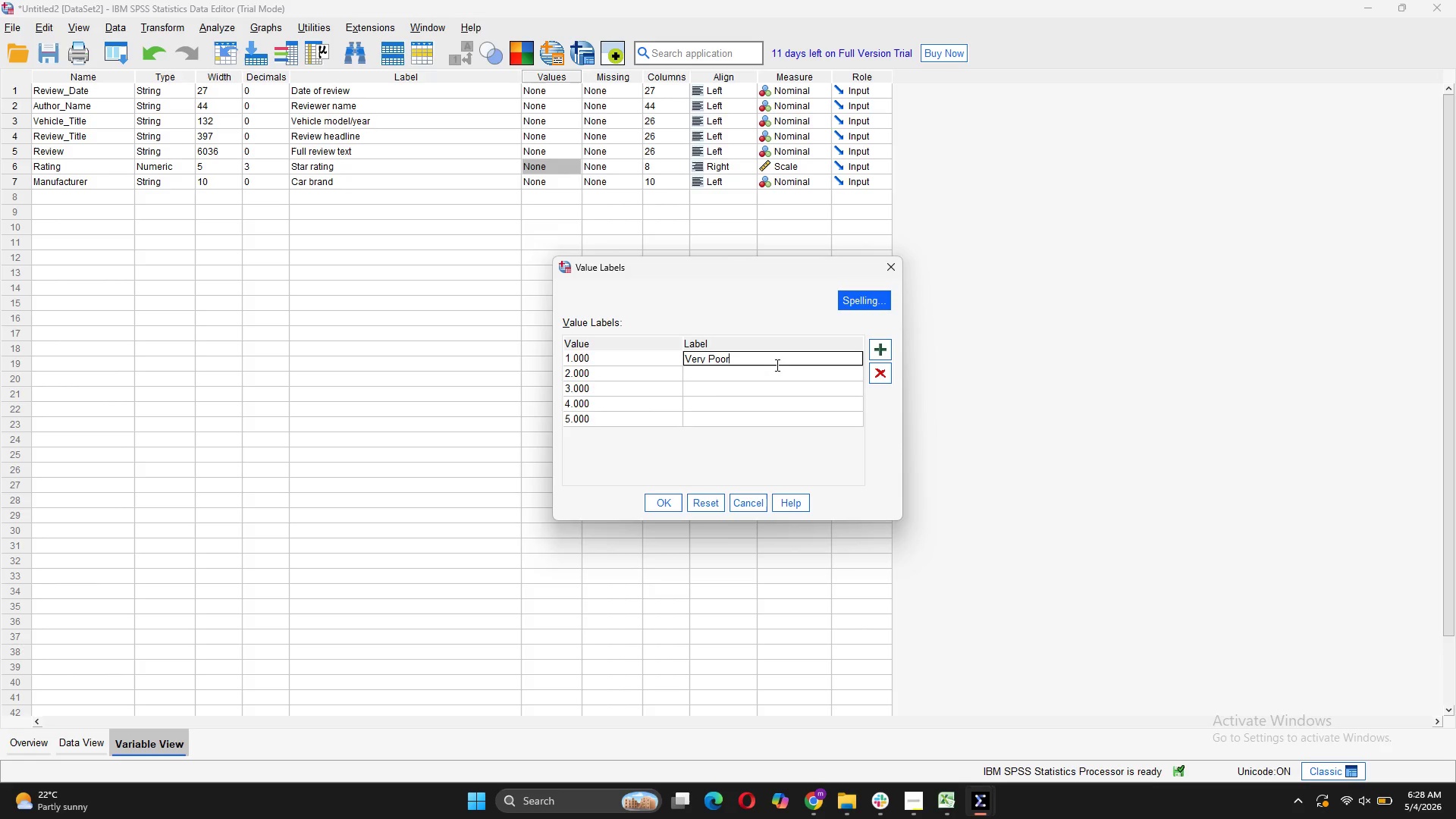 
left_click([773, 370])
 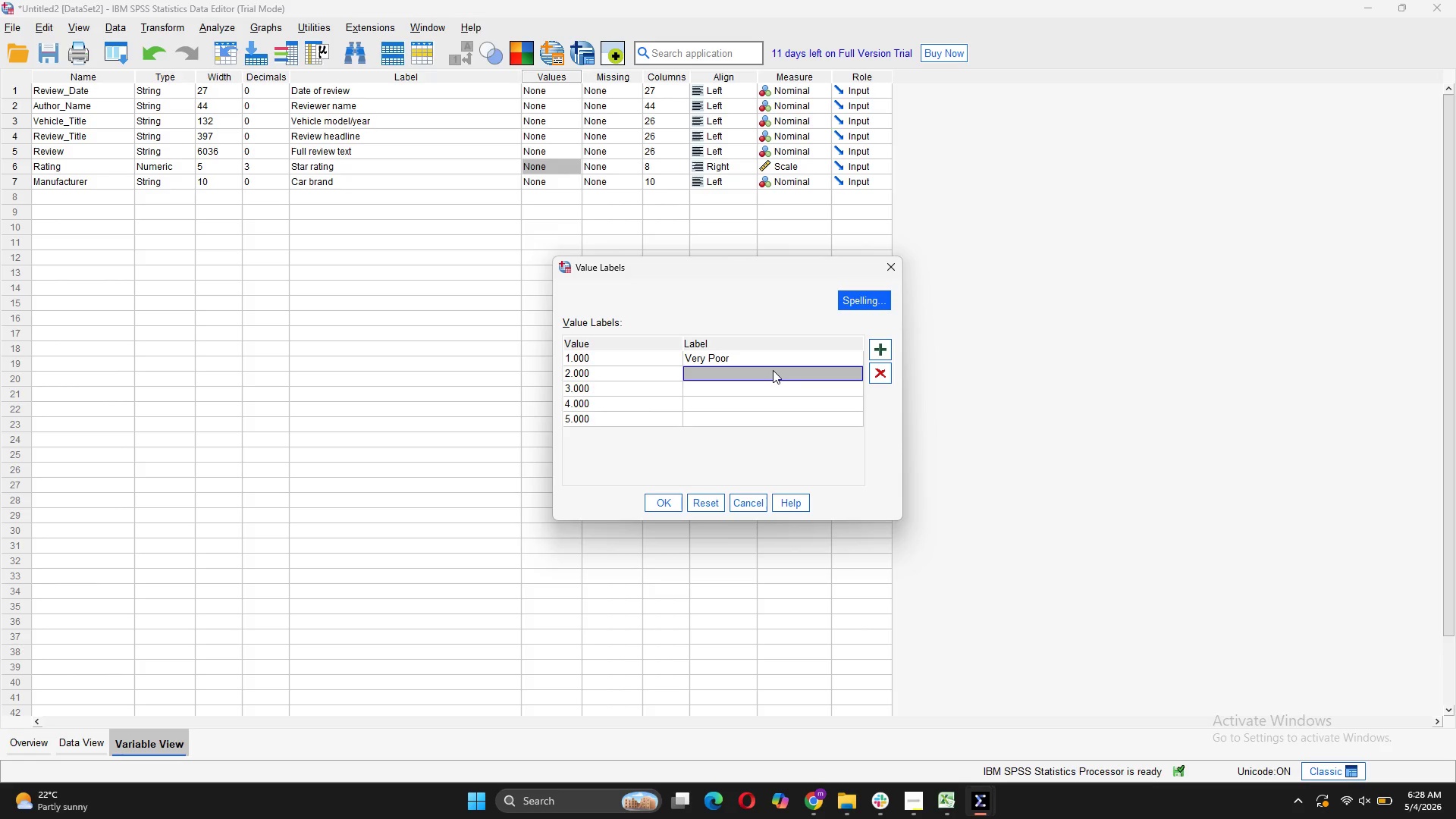 
type(Poor)
 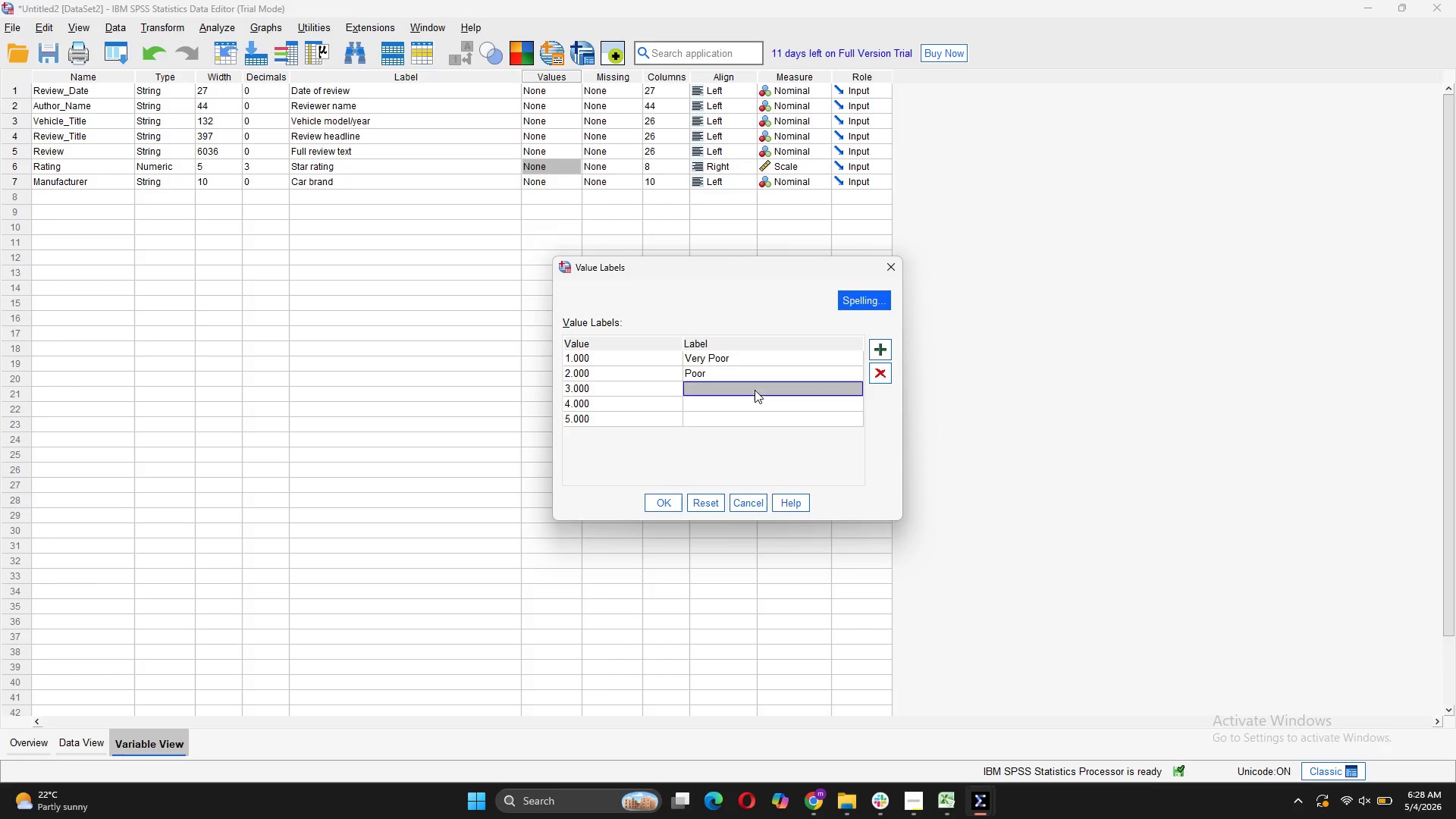 
double_click([755, 390])
 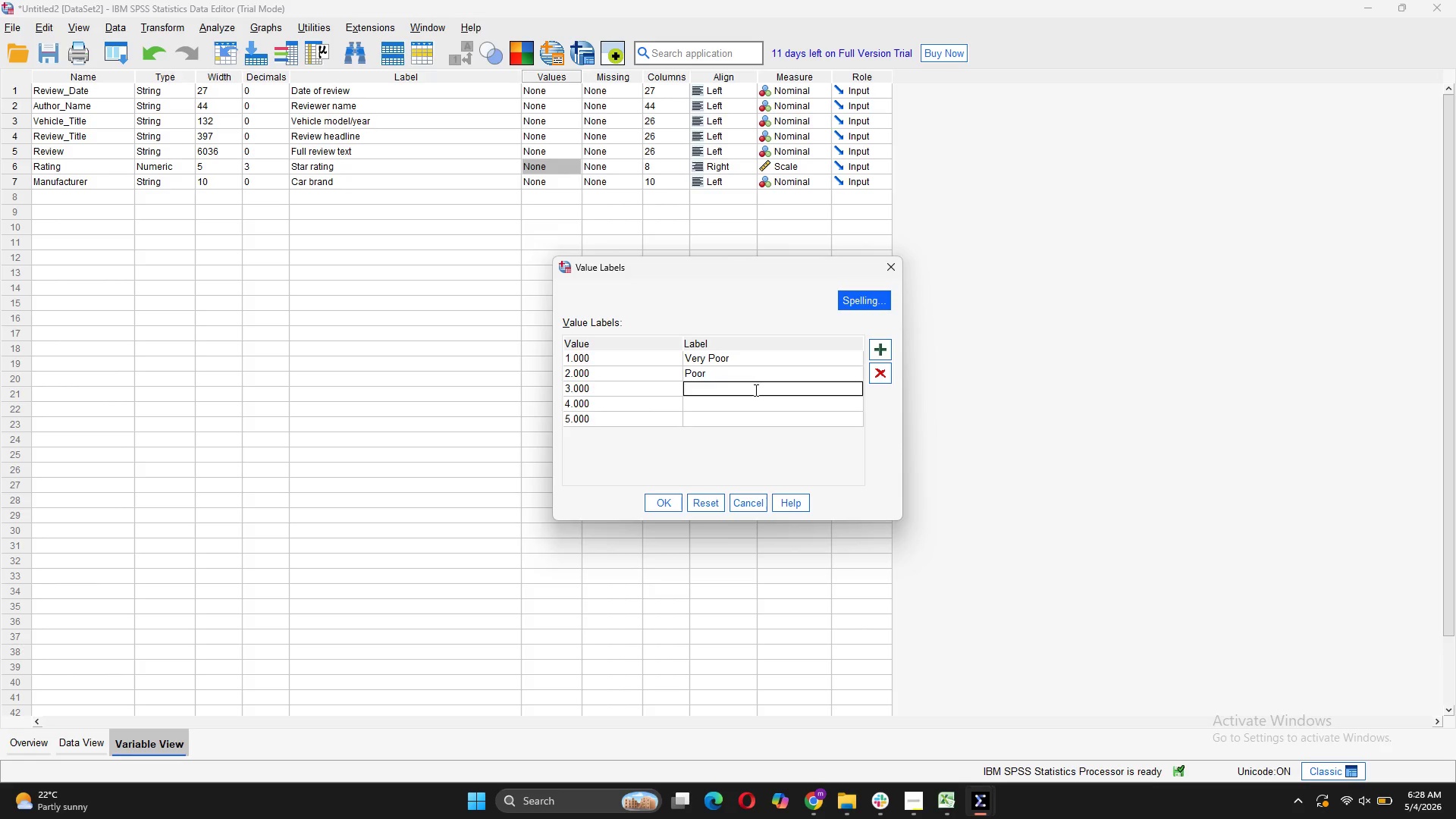 
type(Good)
 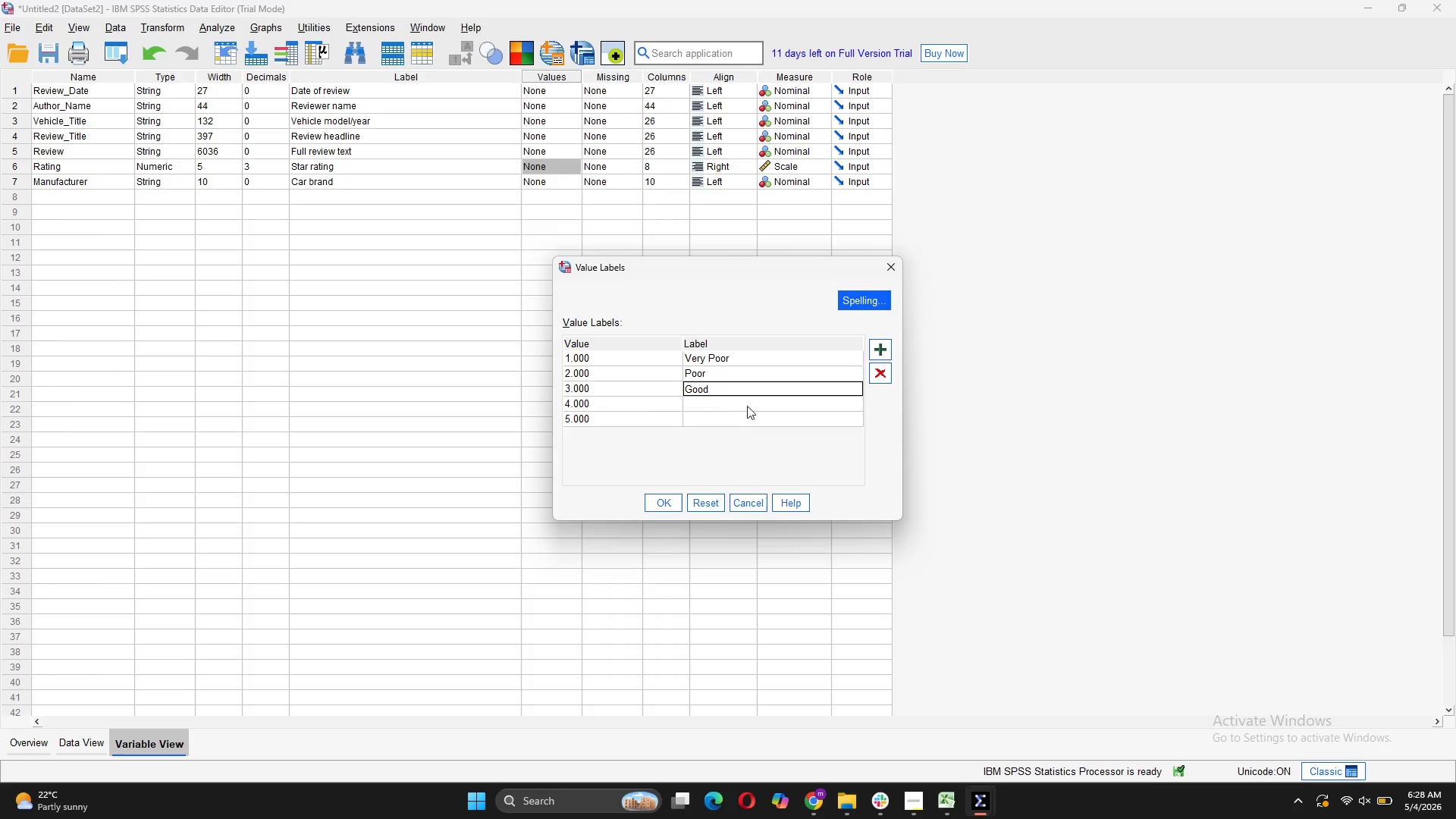 
left_click([750, 403])
 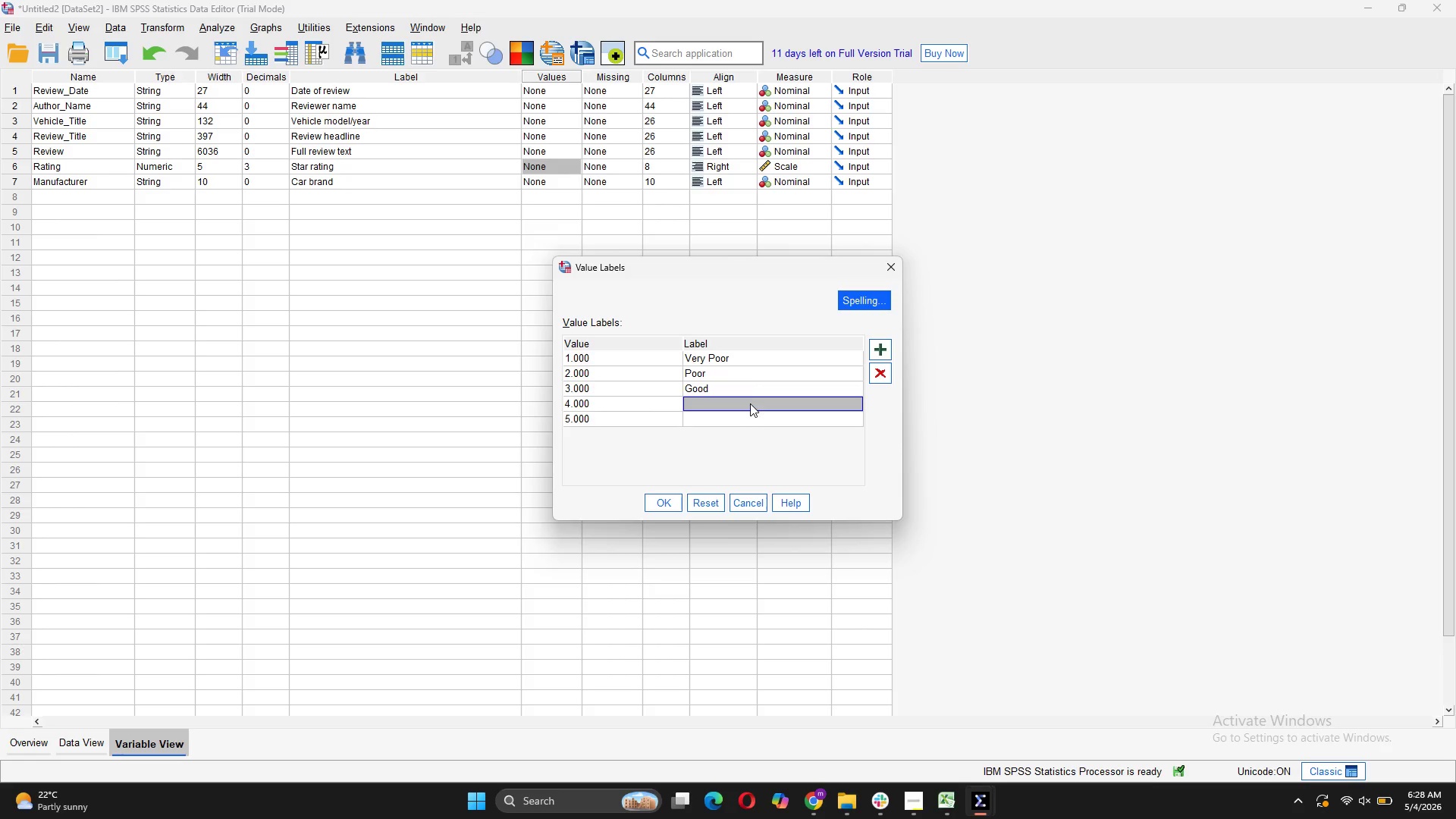 
type(Very Good)
 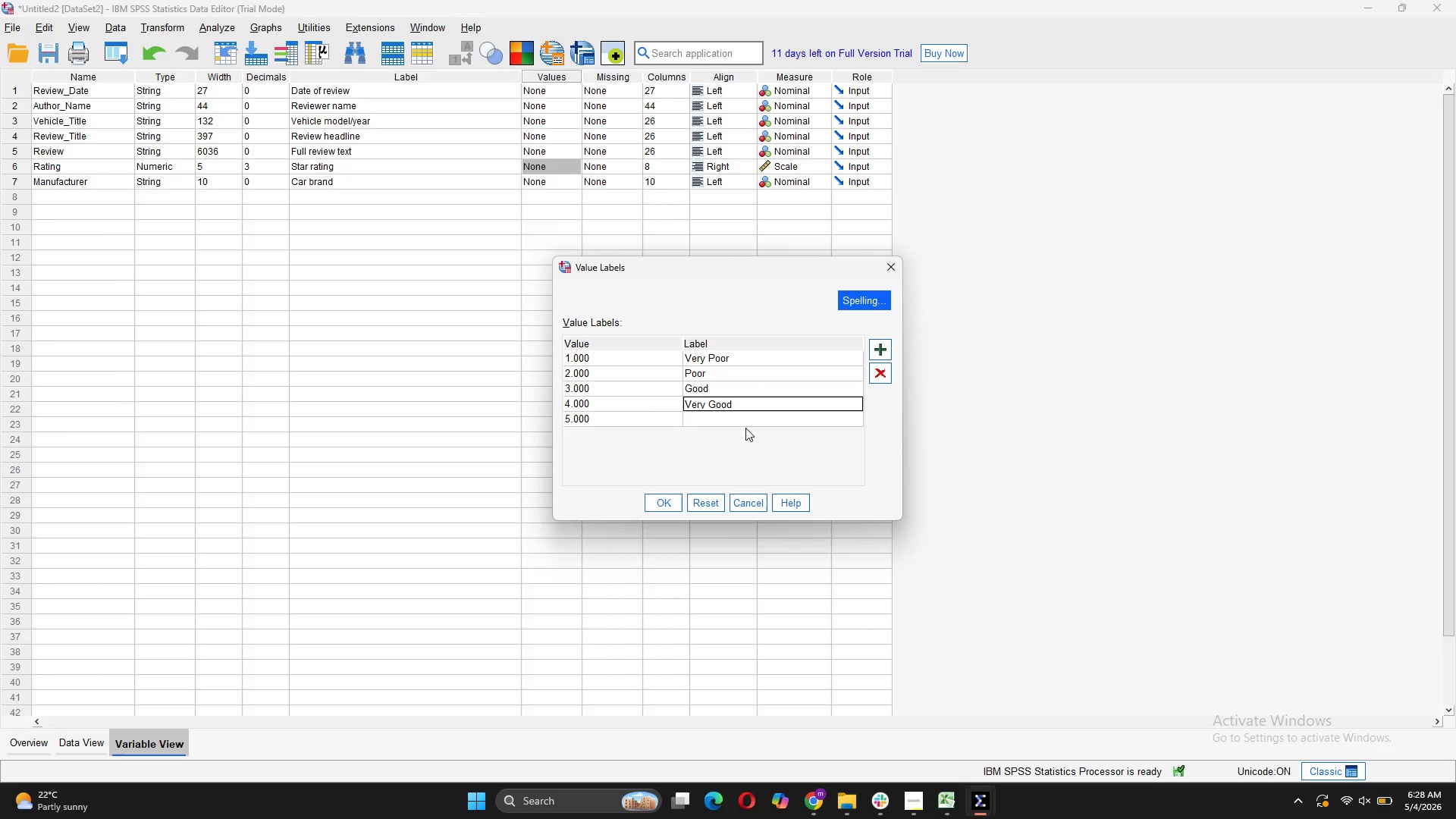 
double_click([745, 416])
 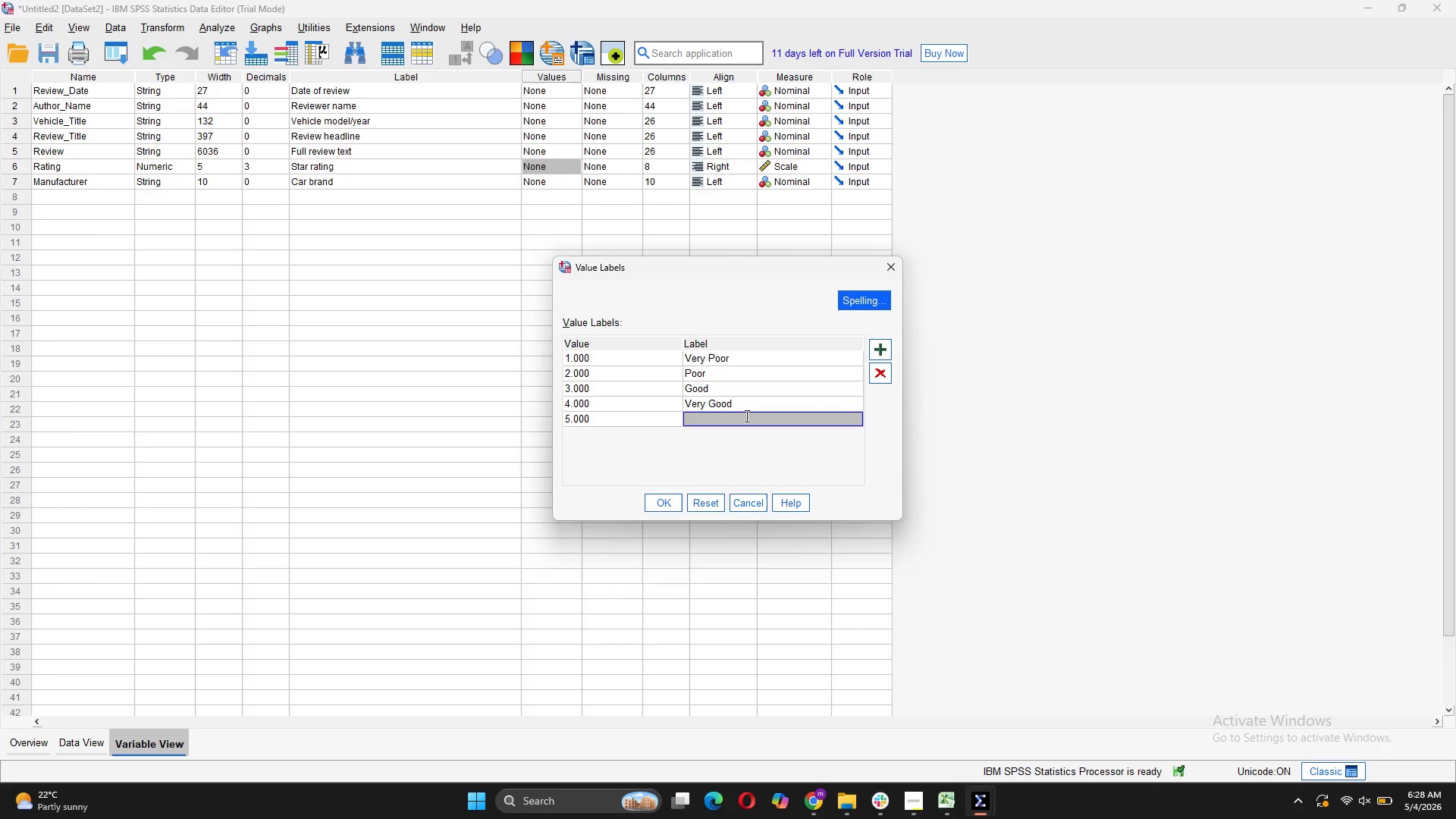 
triple_click([745, 416])
 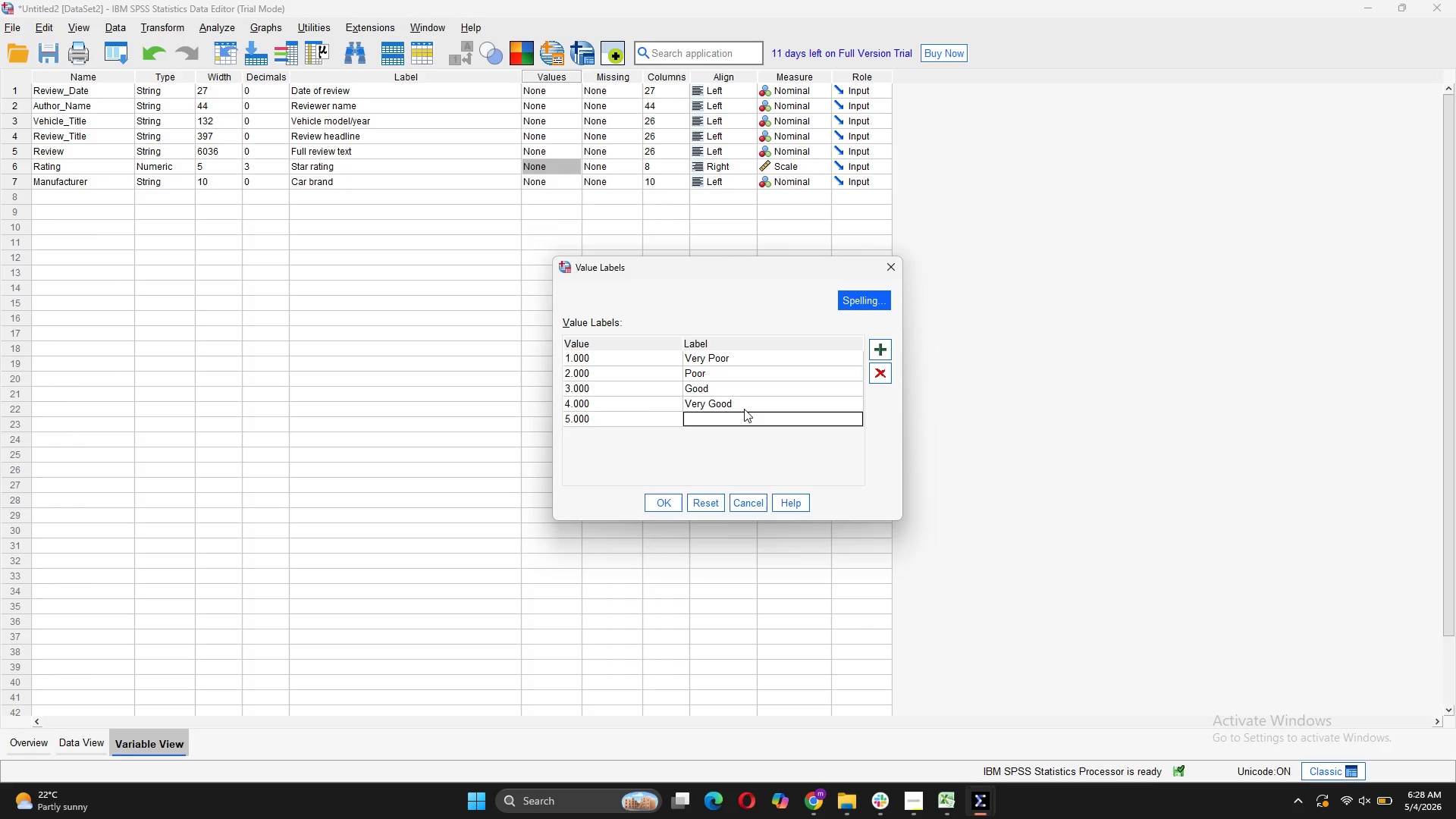 
type(Excellent)
 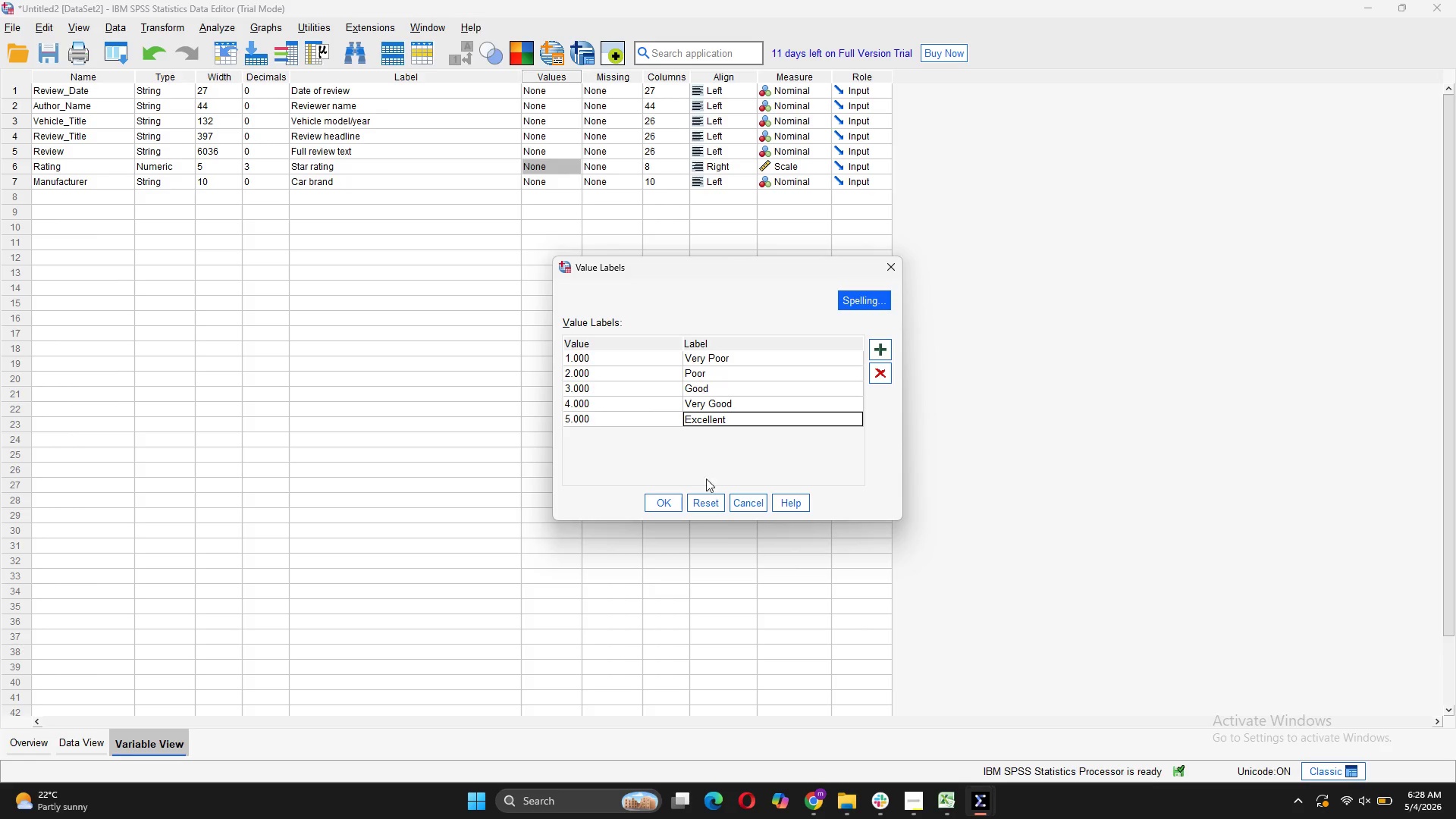 
left_click([661, 494])
 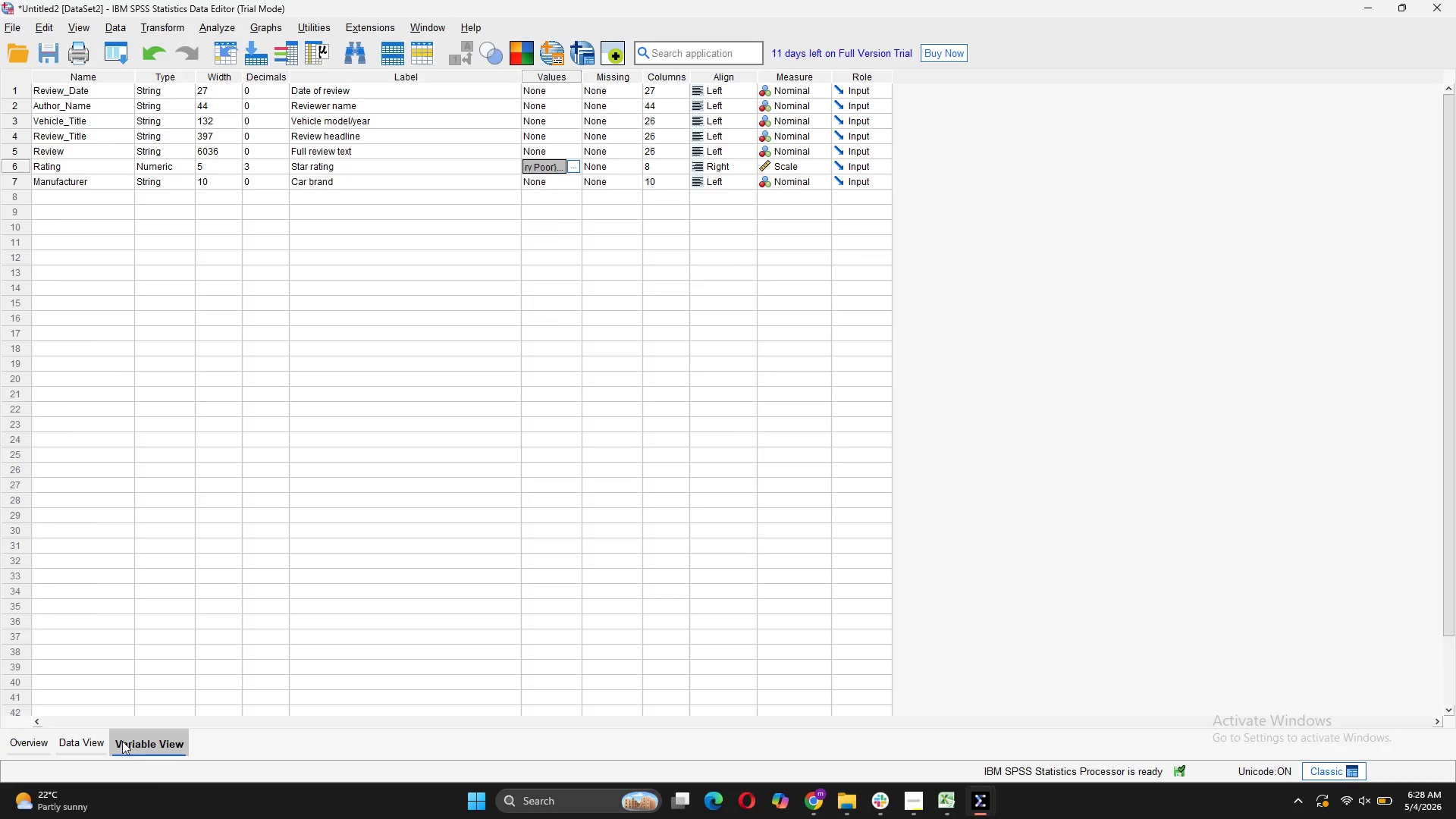 
left_click([93, 744])
 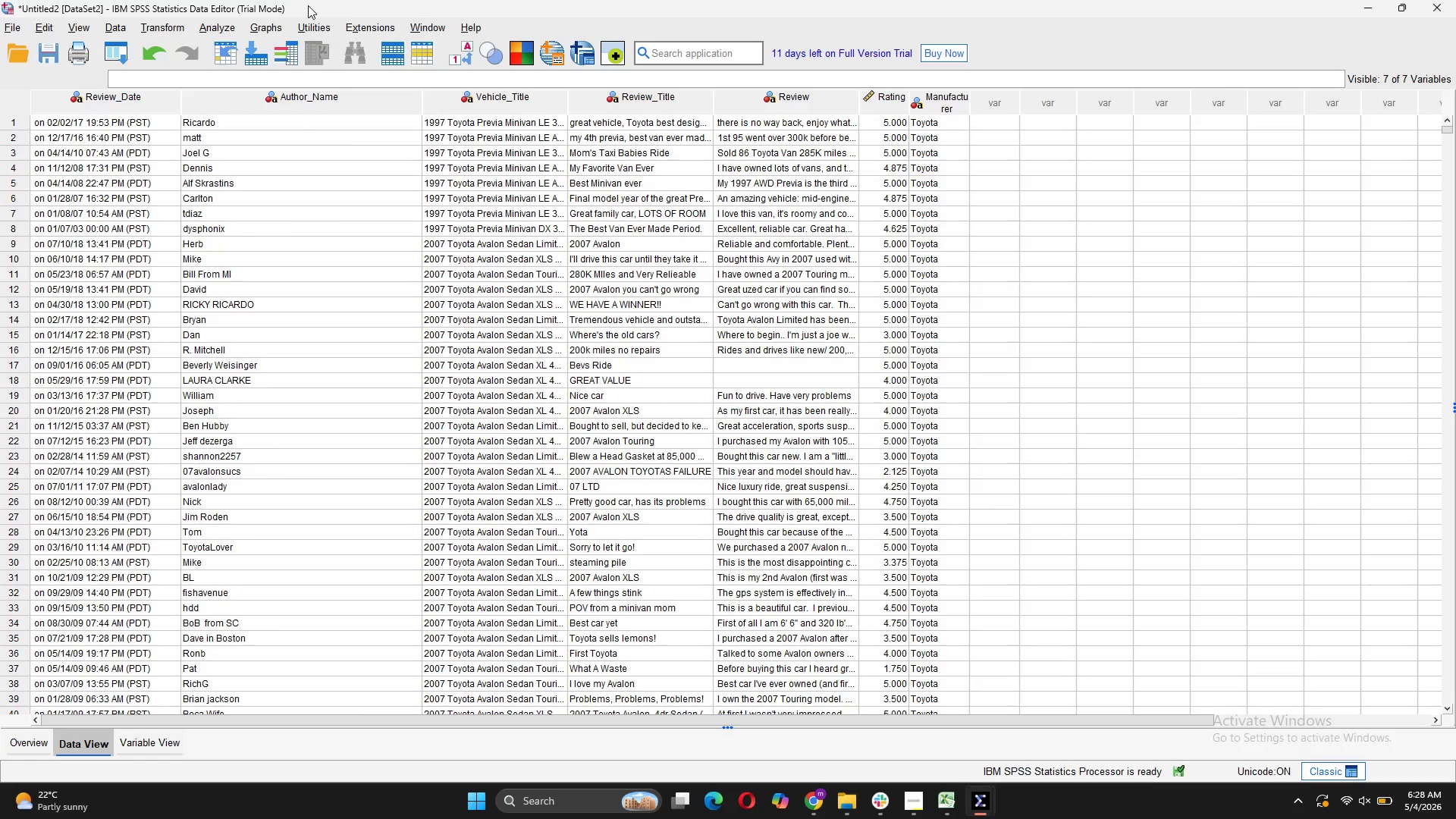 
left_click([0, 30])
 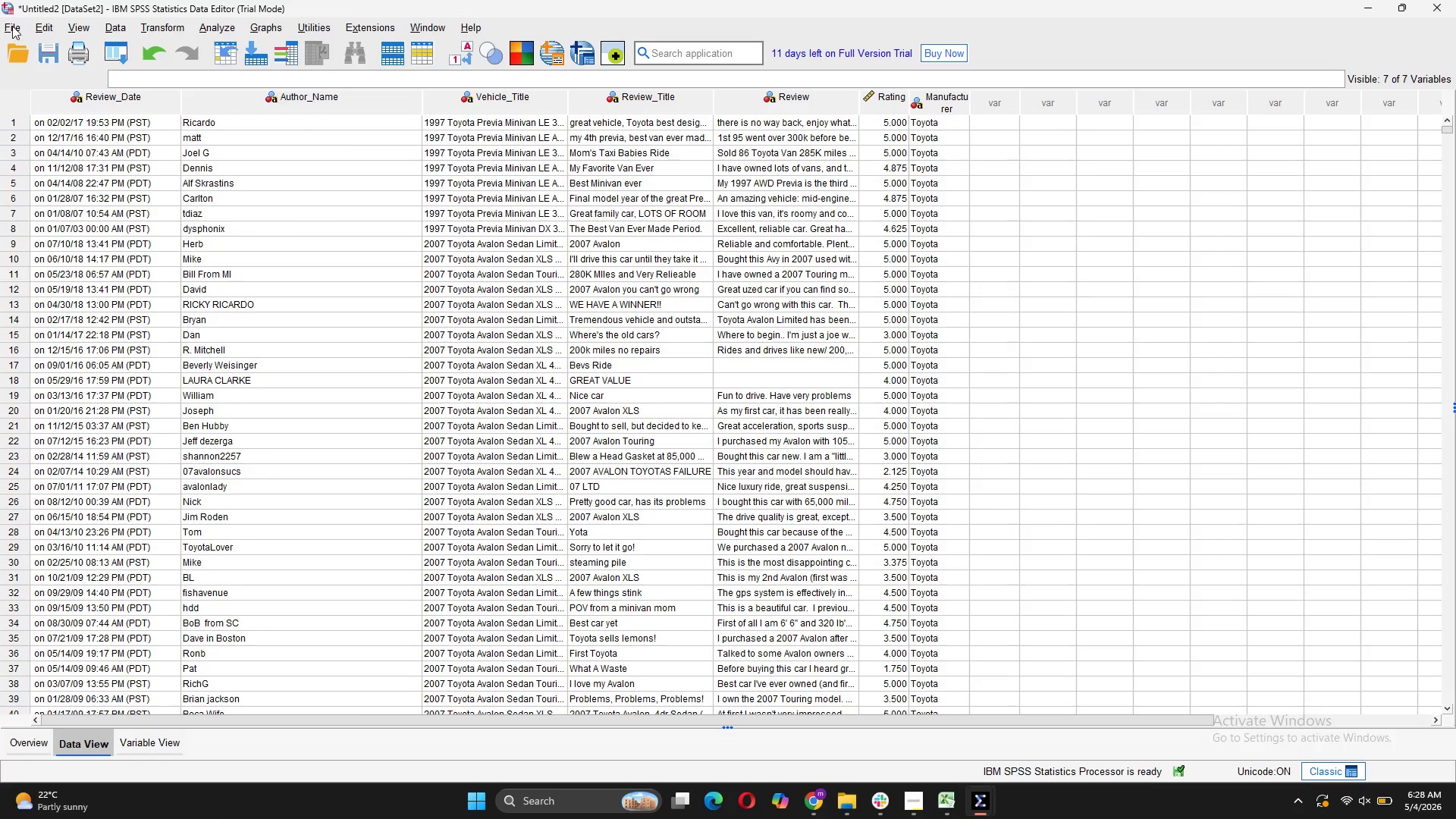 
left_click([12, 26])
 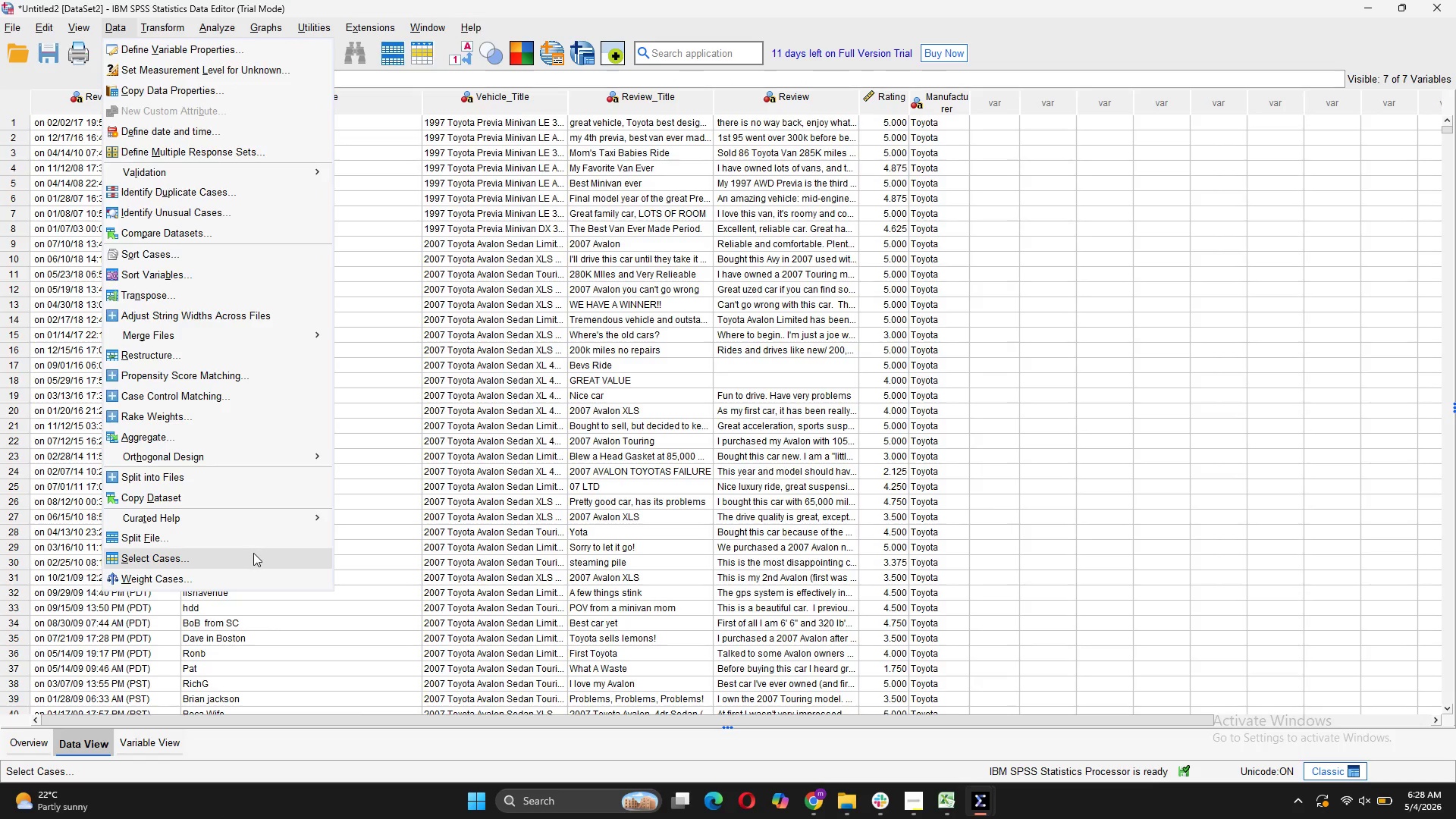 
left_click([253, 553])
 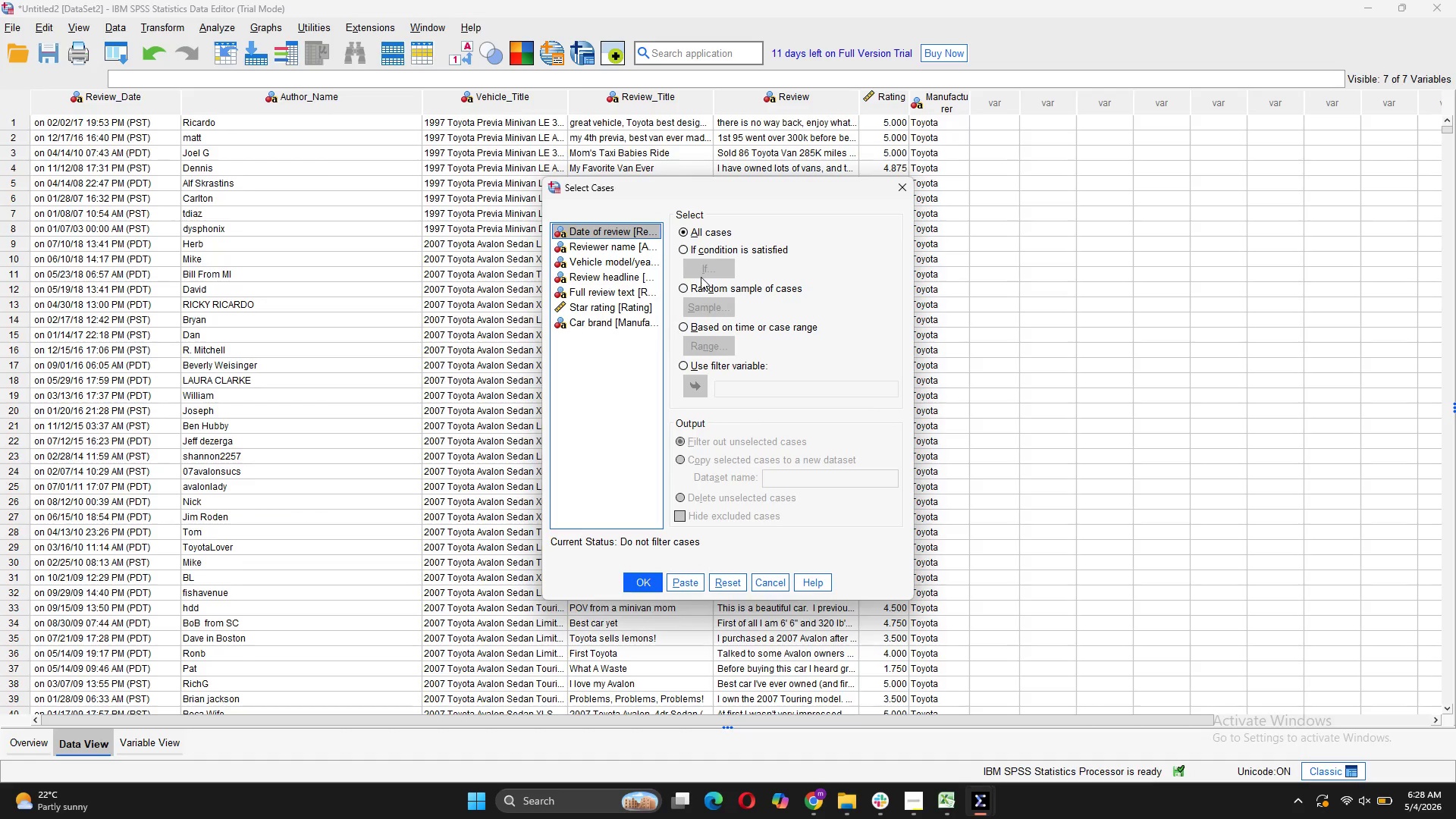 
left_click([692, 288])
 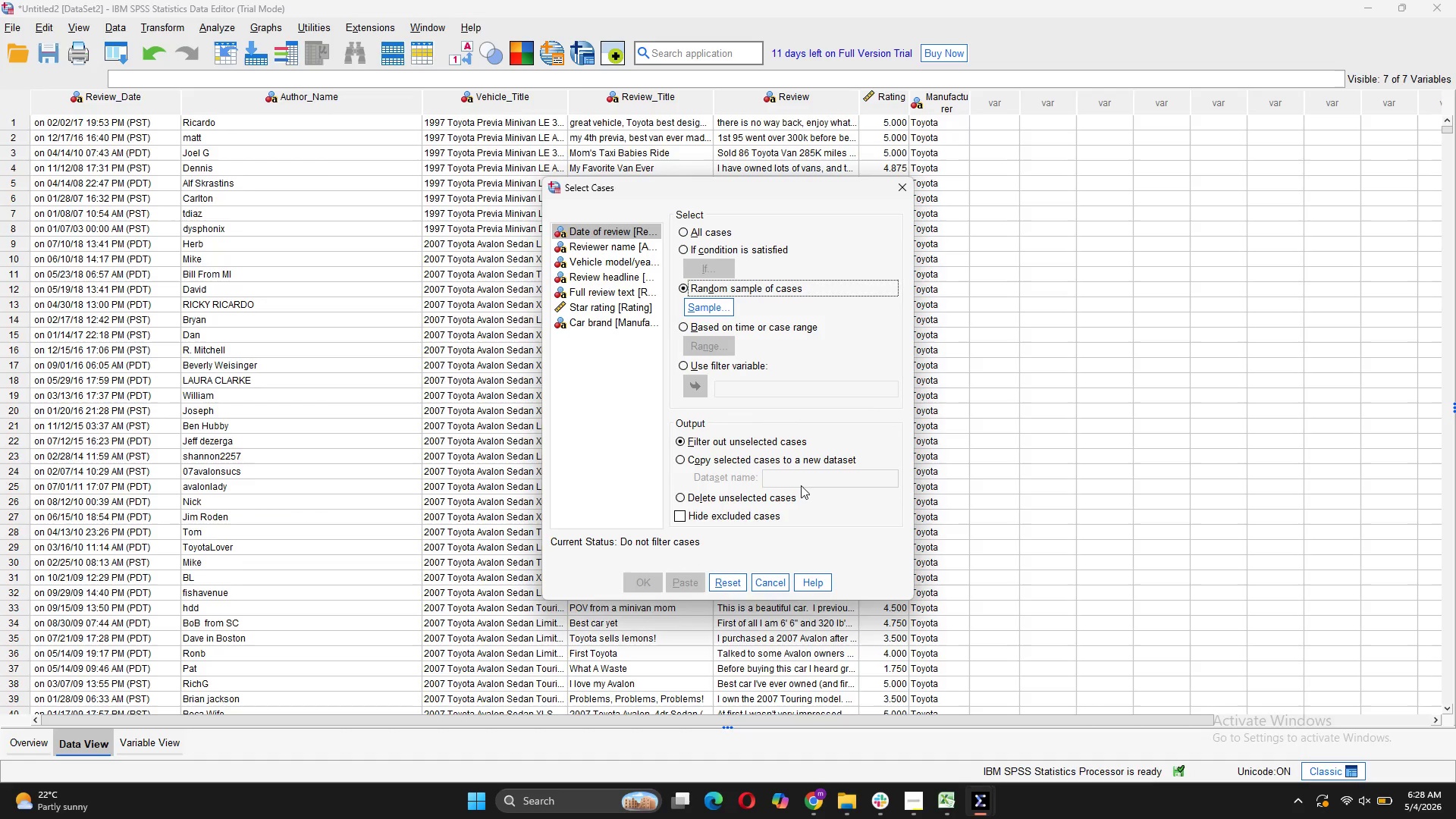 
left_click([805, 475])
 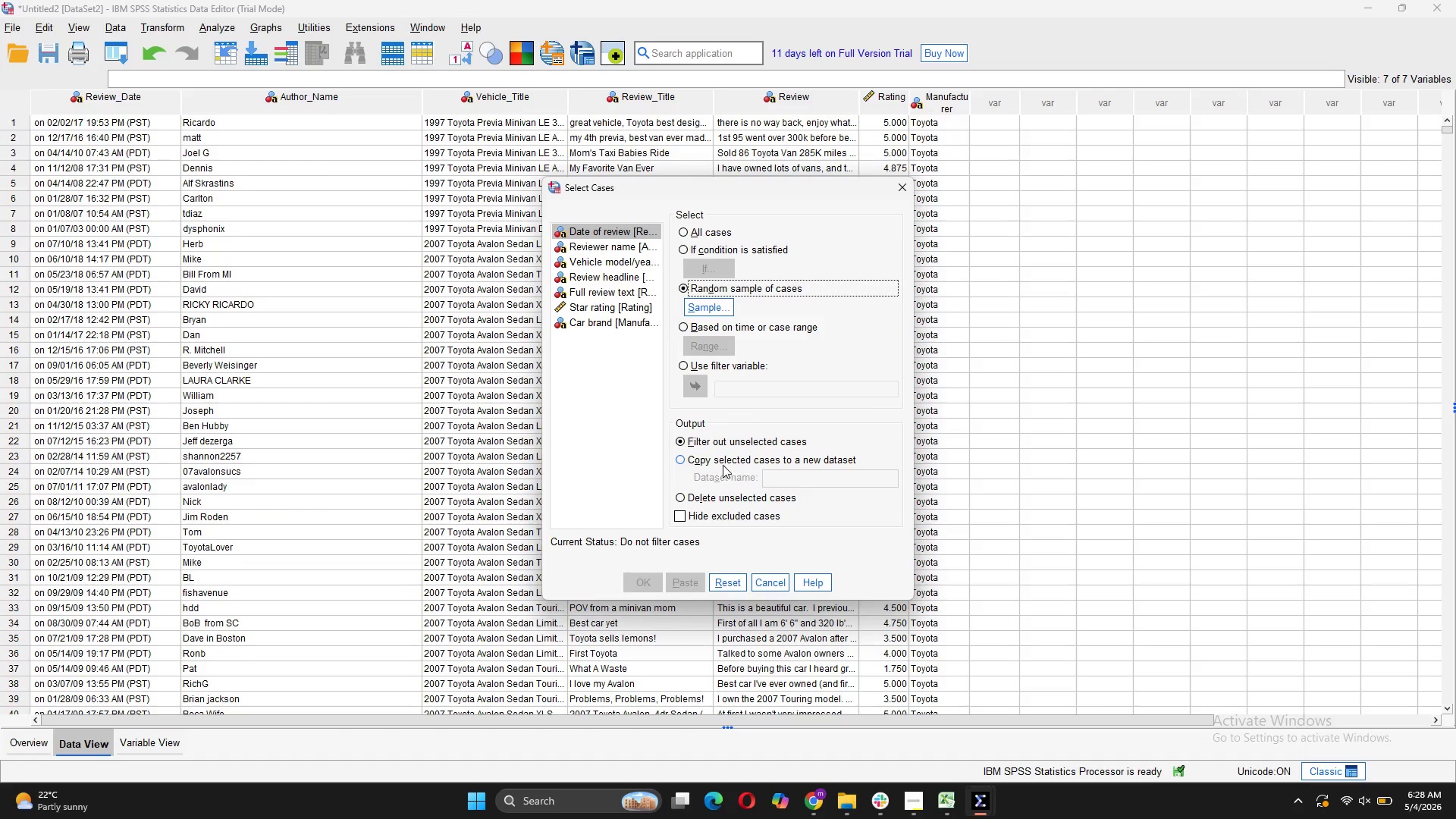 
left_click([723, 456])
 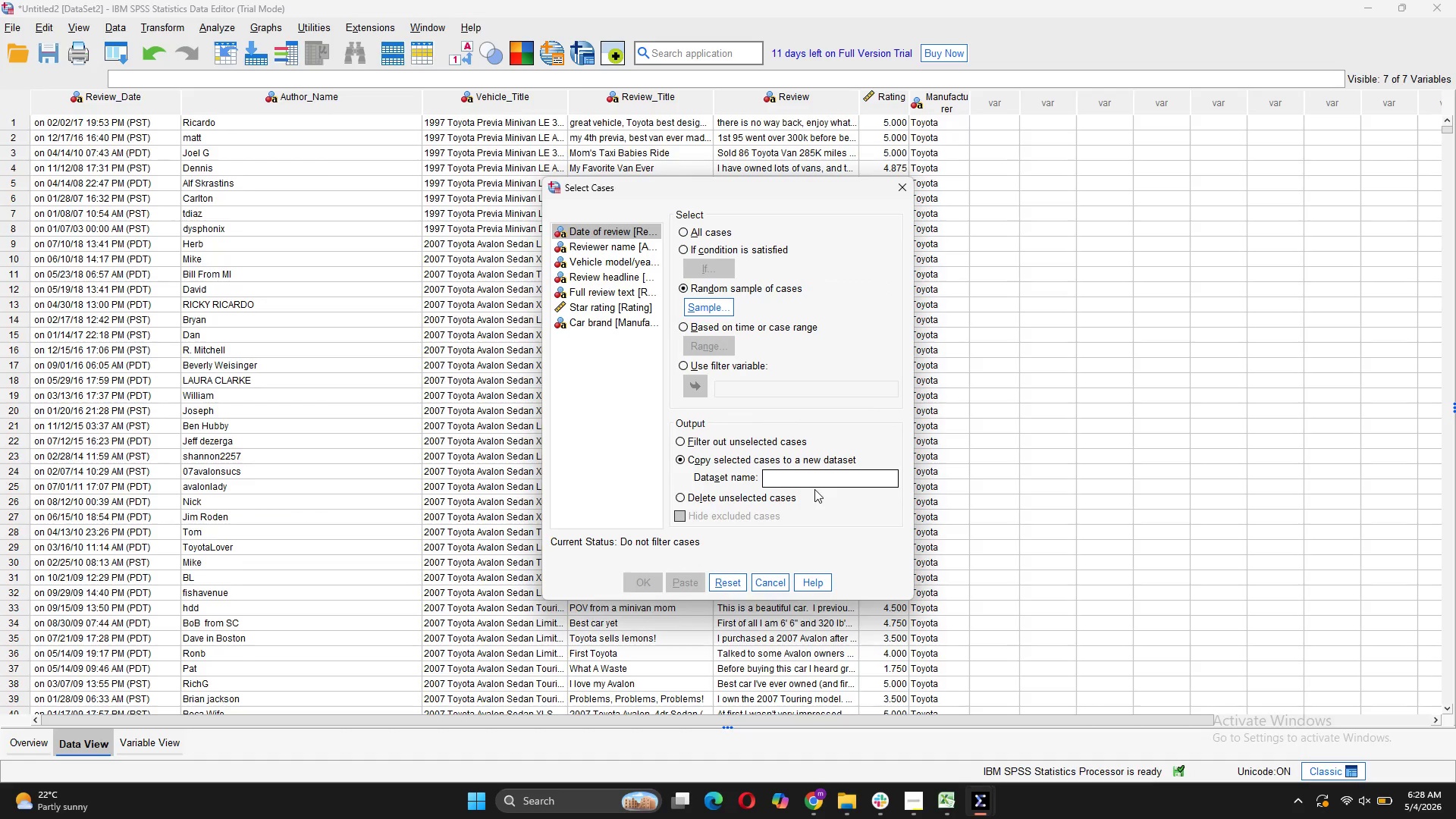 
type(Heritage-)
key(Backspace)
type(Survey1200)
 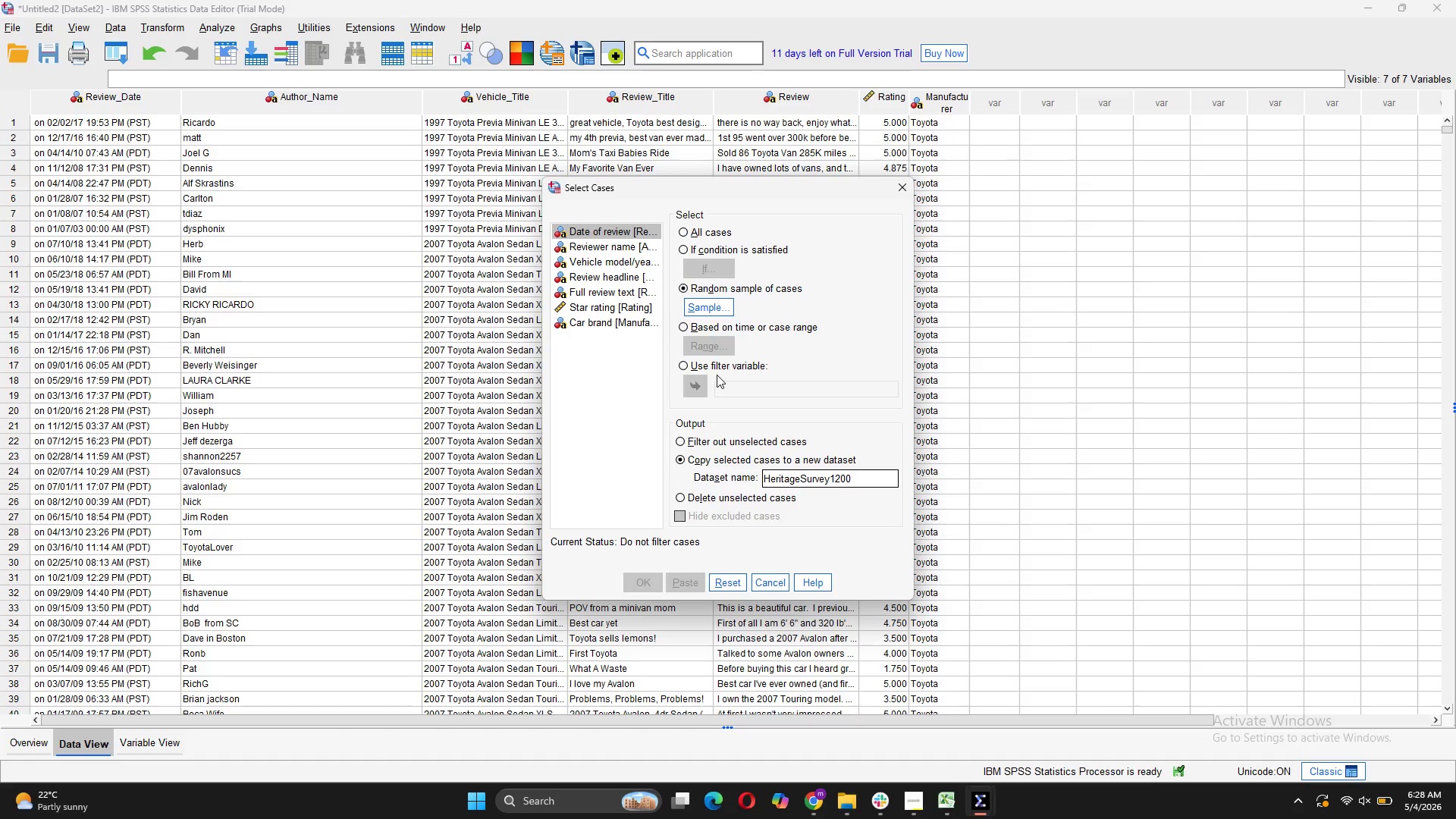 
wait(8.84)
 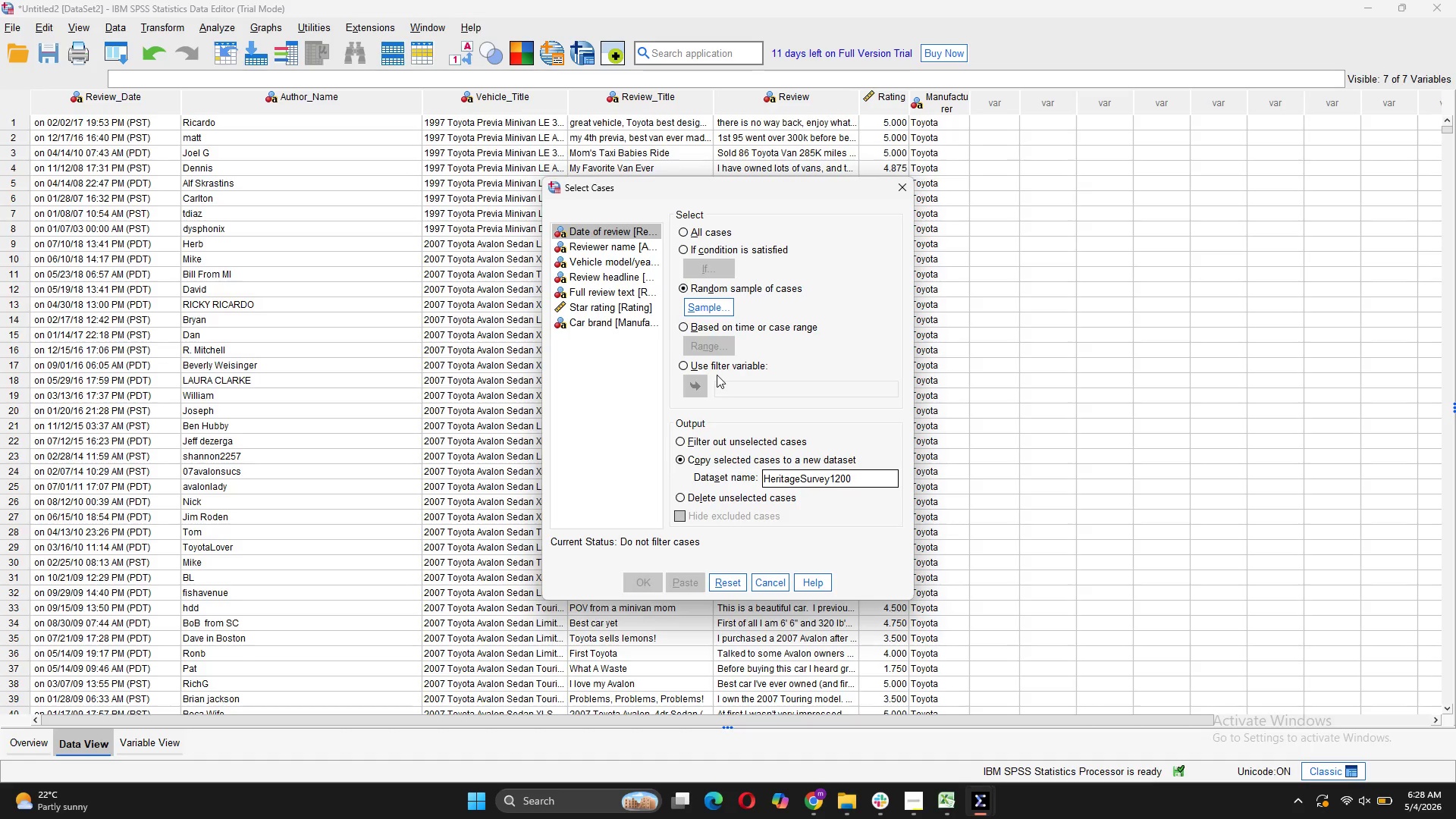 
left_click([701, 306])
 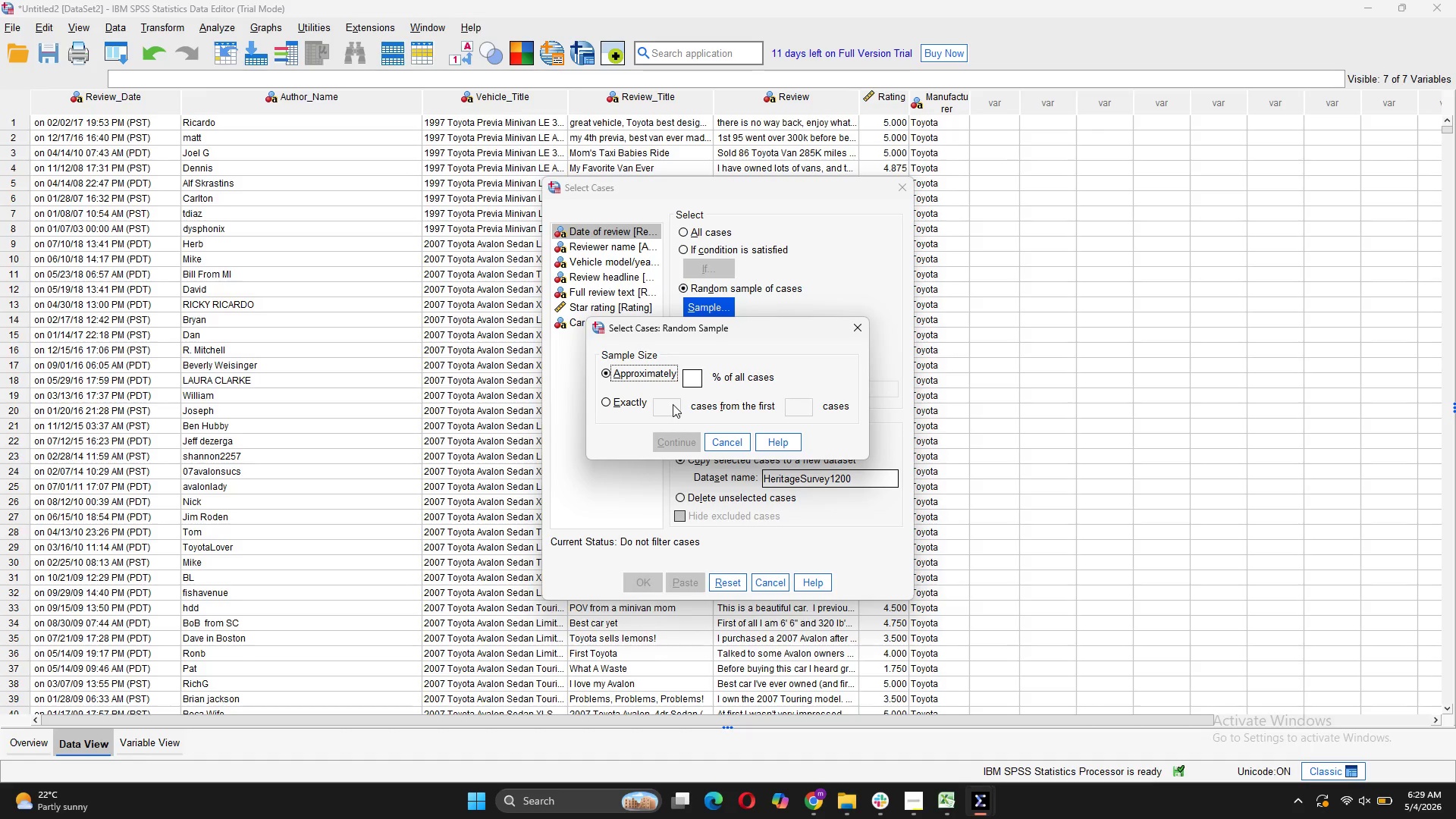 
left_click([600, 399])
 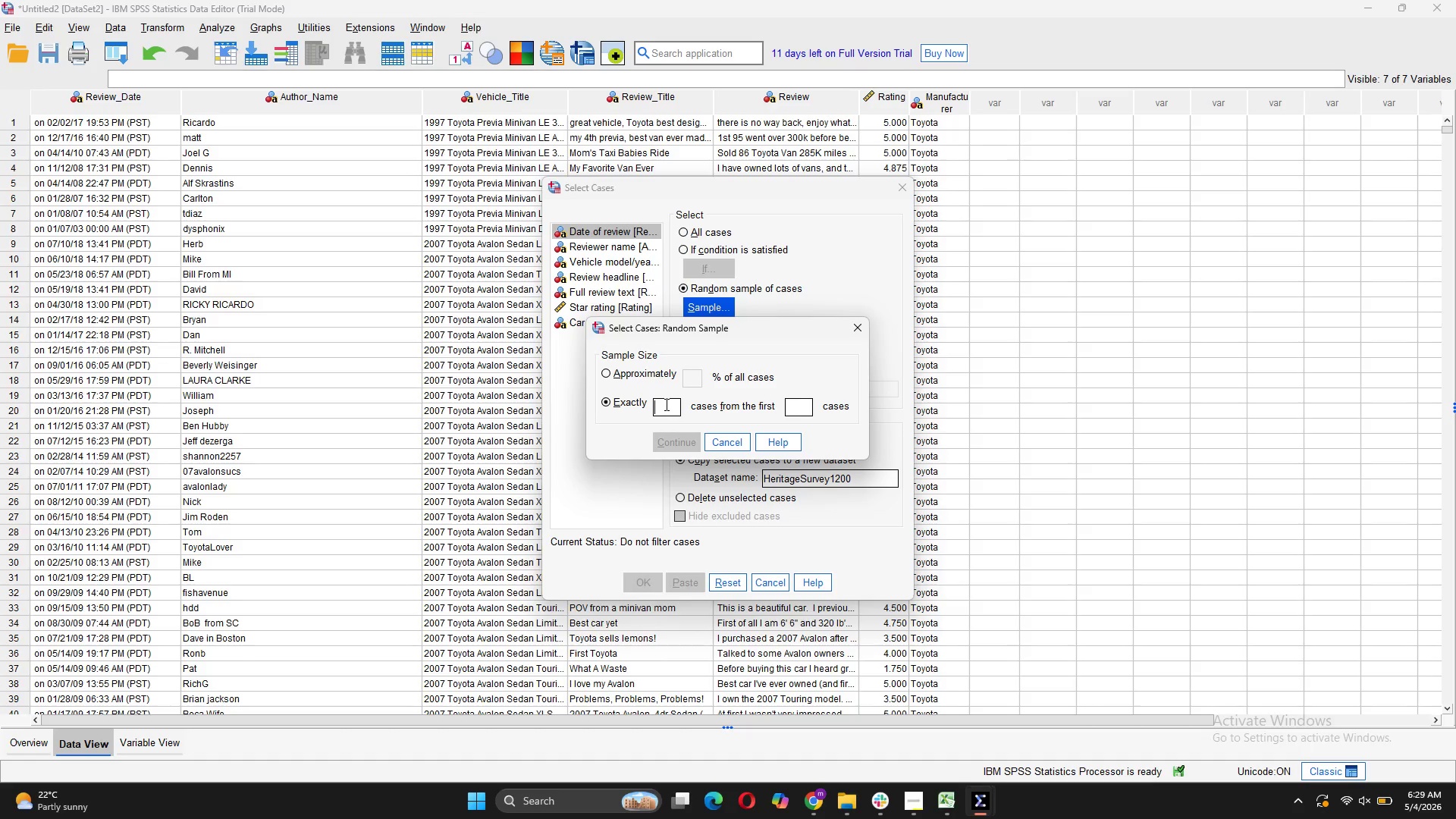 
type(1200)